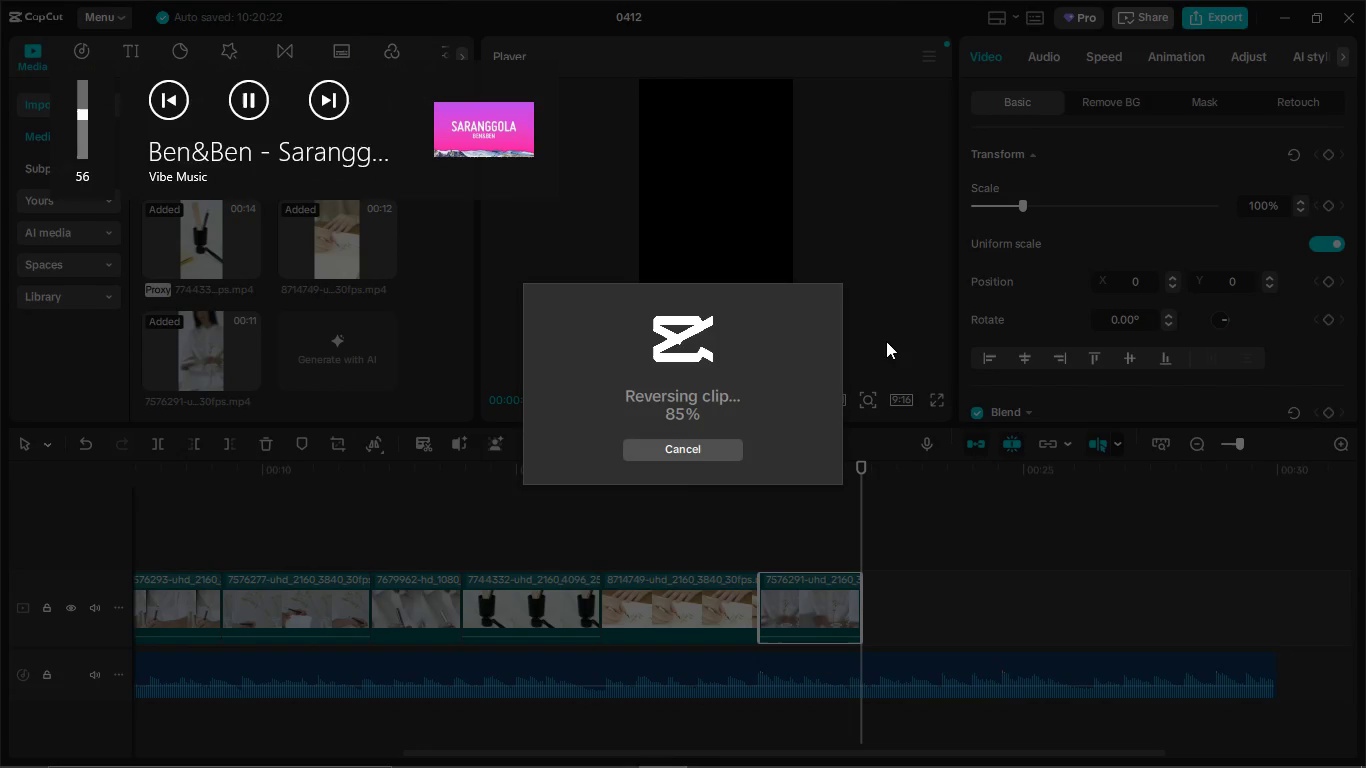 
mouse_move([883, 363])
 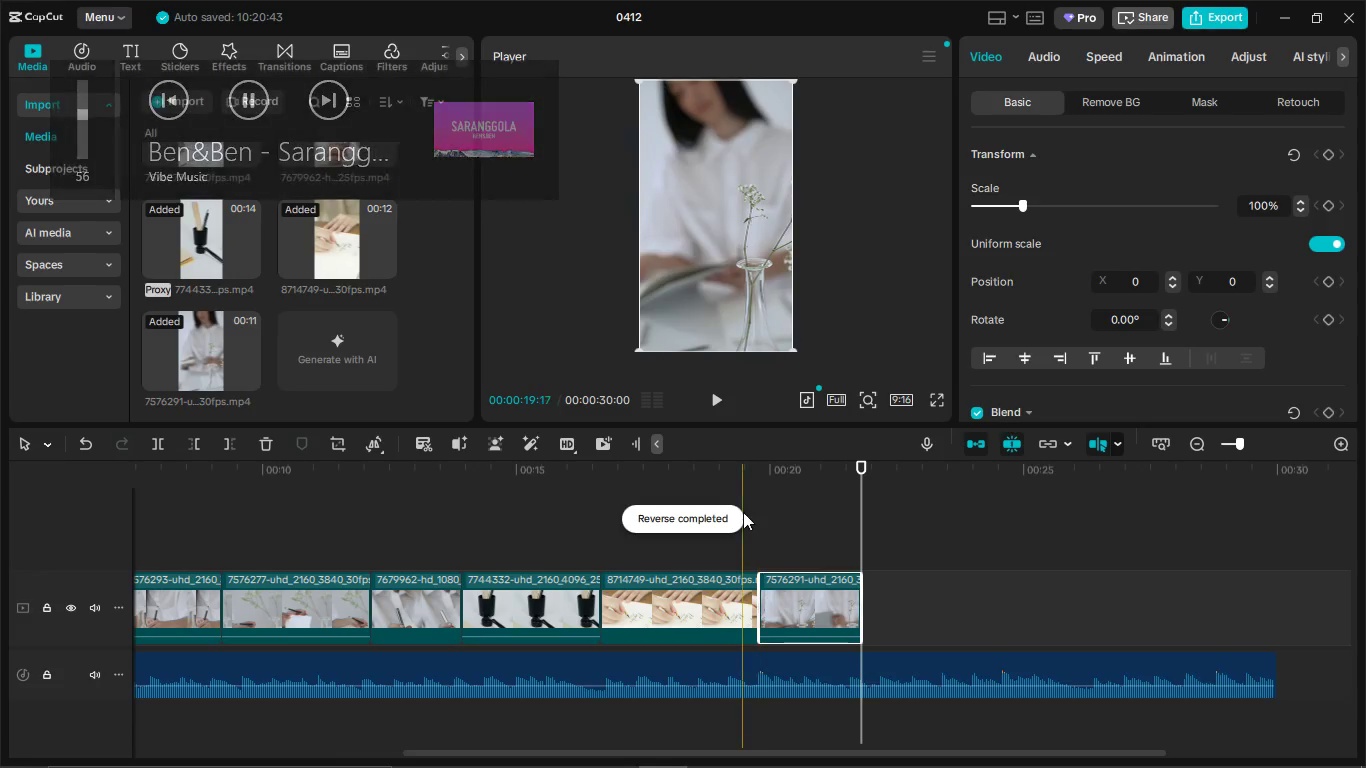 
left_click([743, 512])
 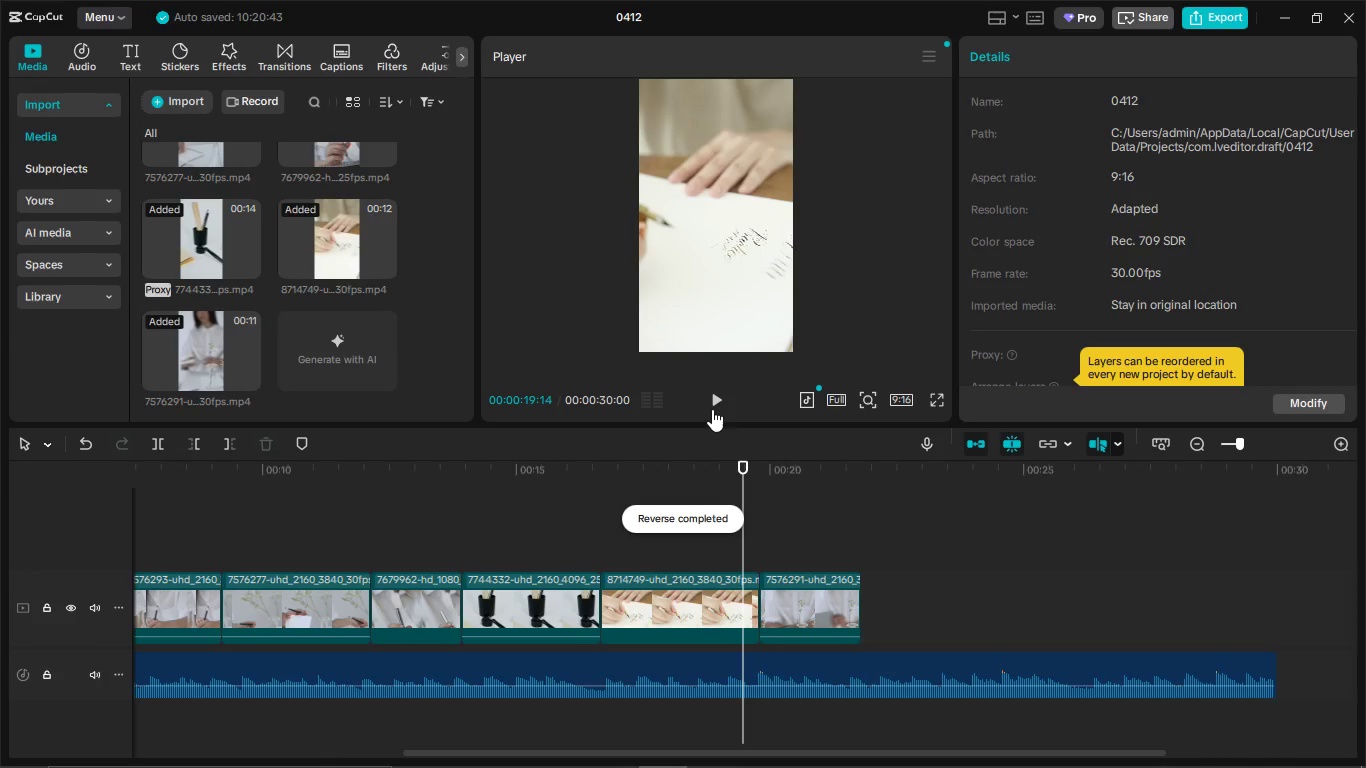 
left_click([712, 408])
 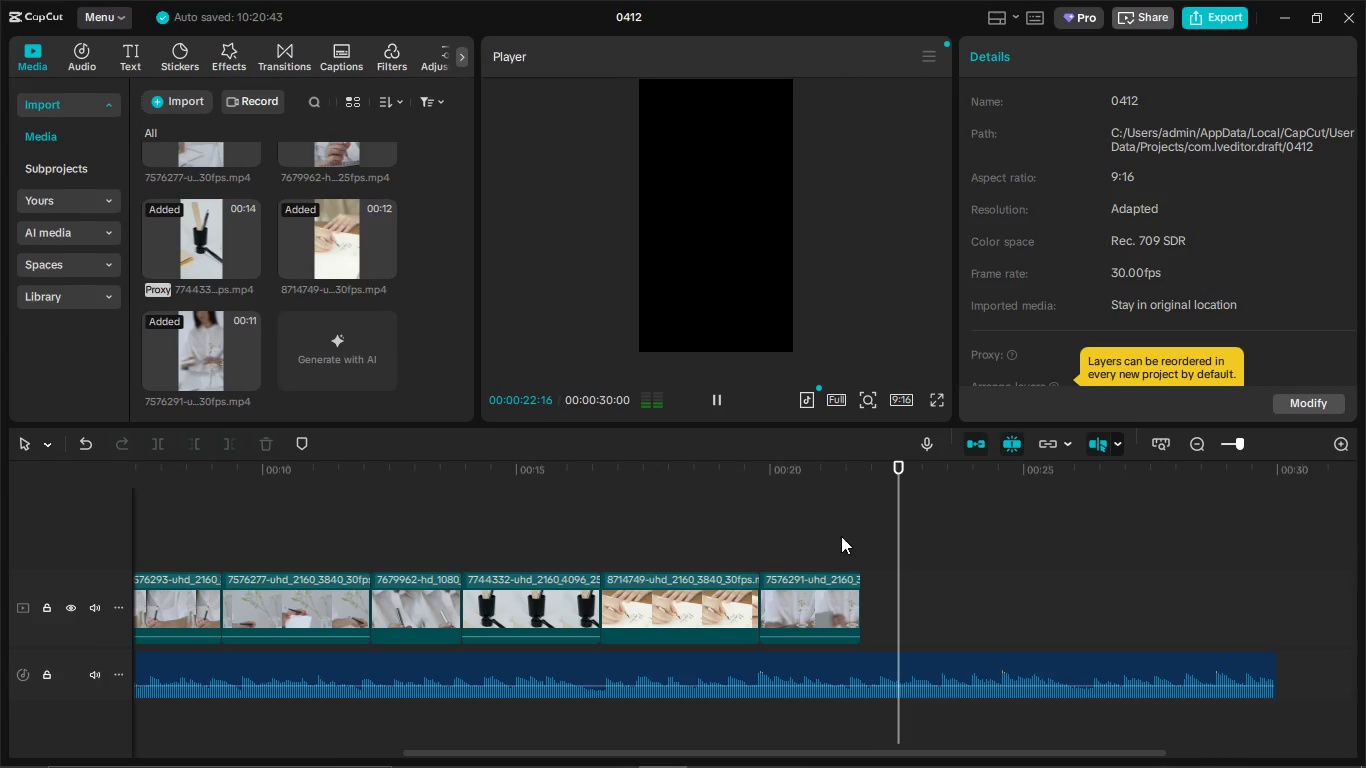 
left_click_drag(start_coordinate=[944, 568], to_coordinate=[859, 570])
 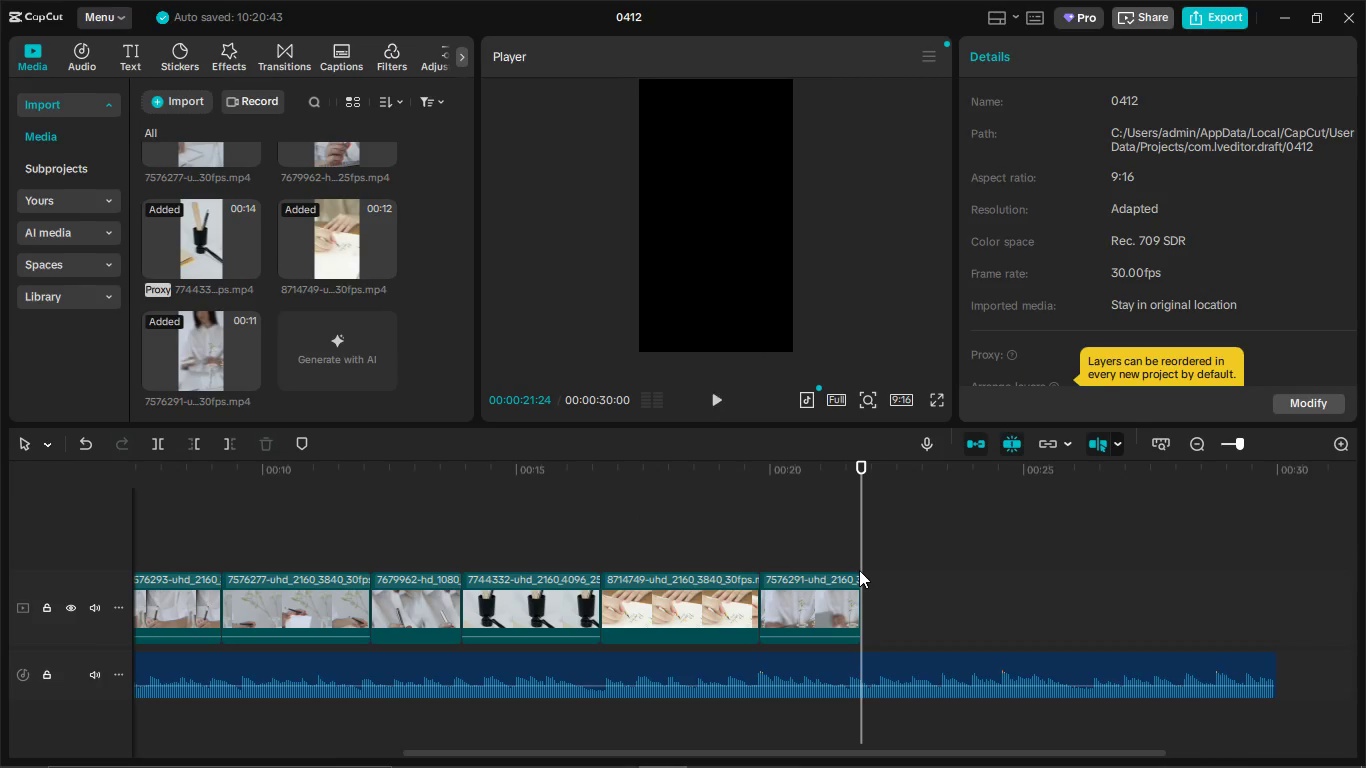 
key(Alt+AltLeft)
 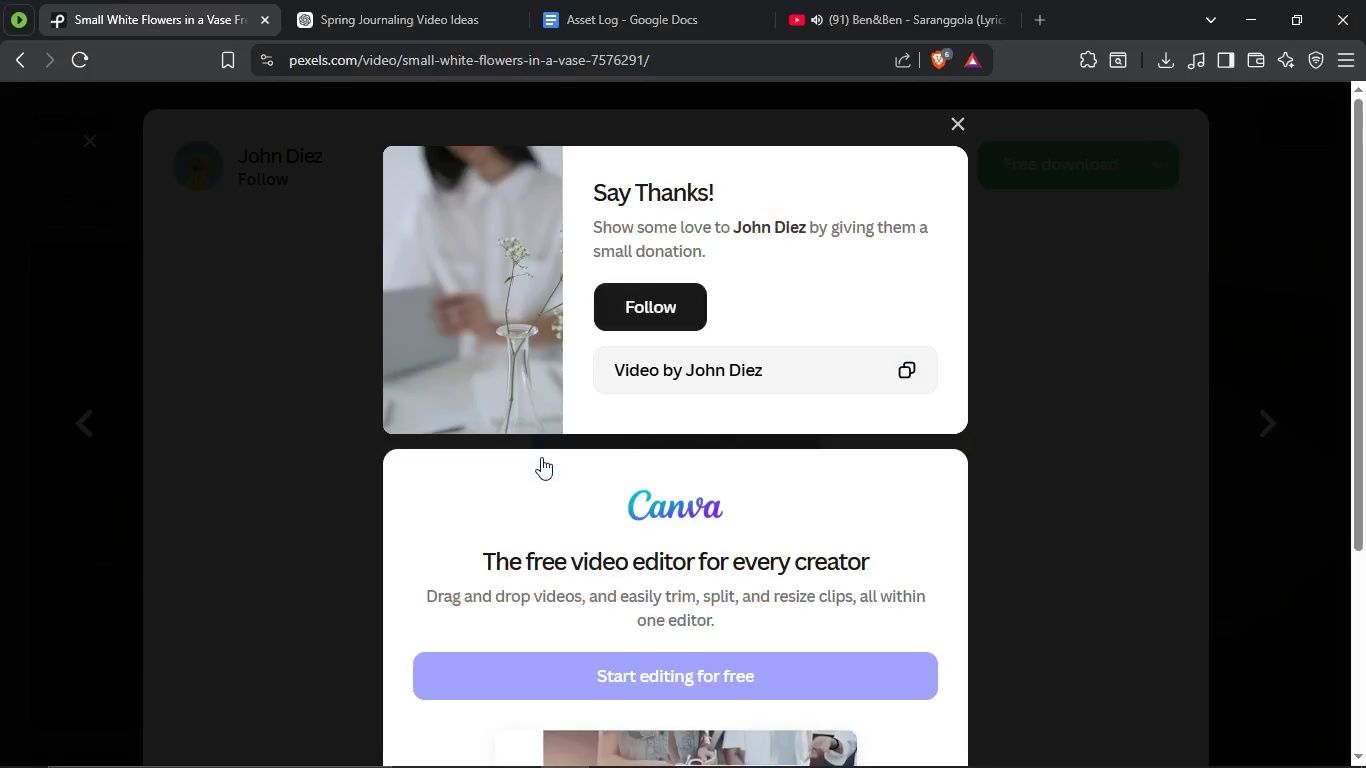 
key(Alt+Tab)
 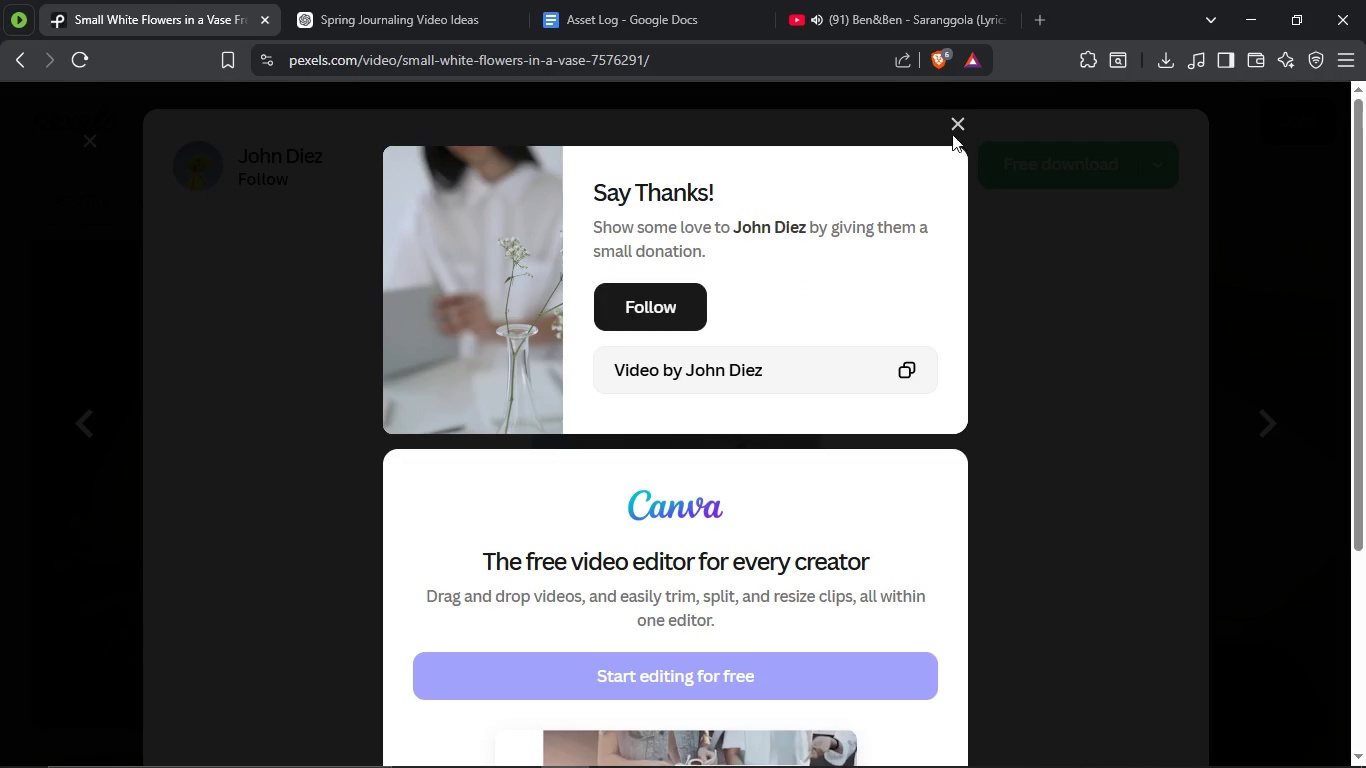 
double_click([960, 121])
 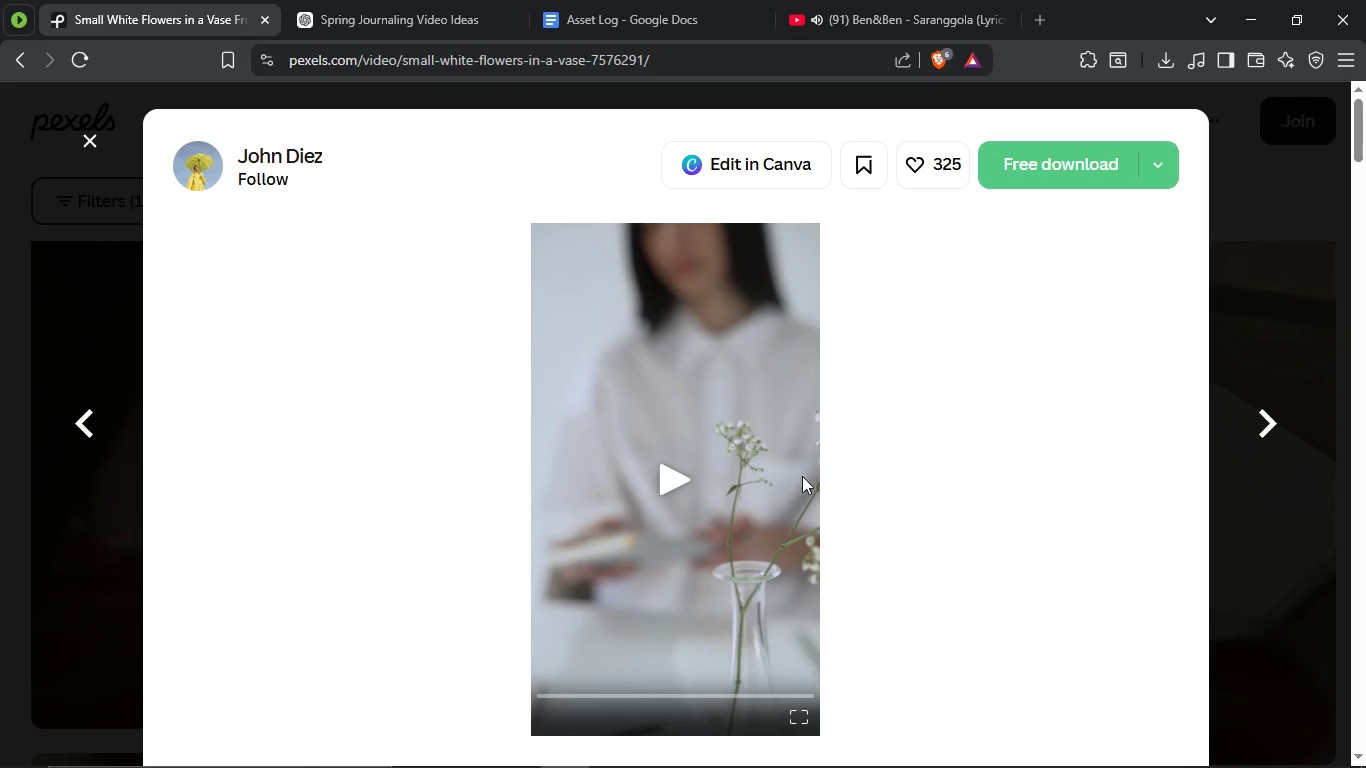 
scroll: coordinate [800, 538], scroll_direction: down, amount: 26.0
 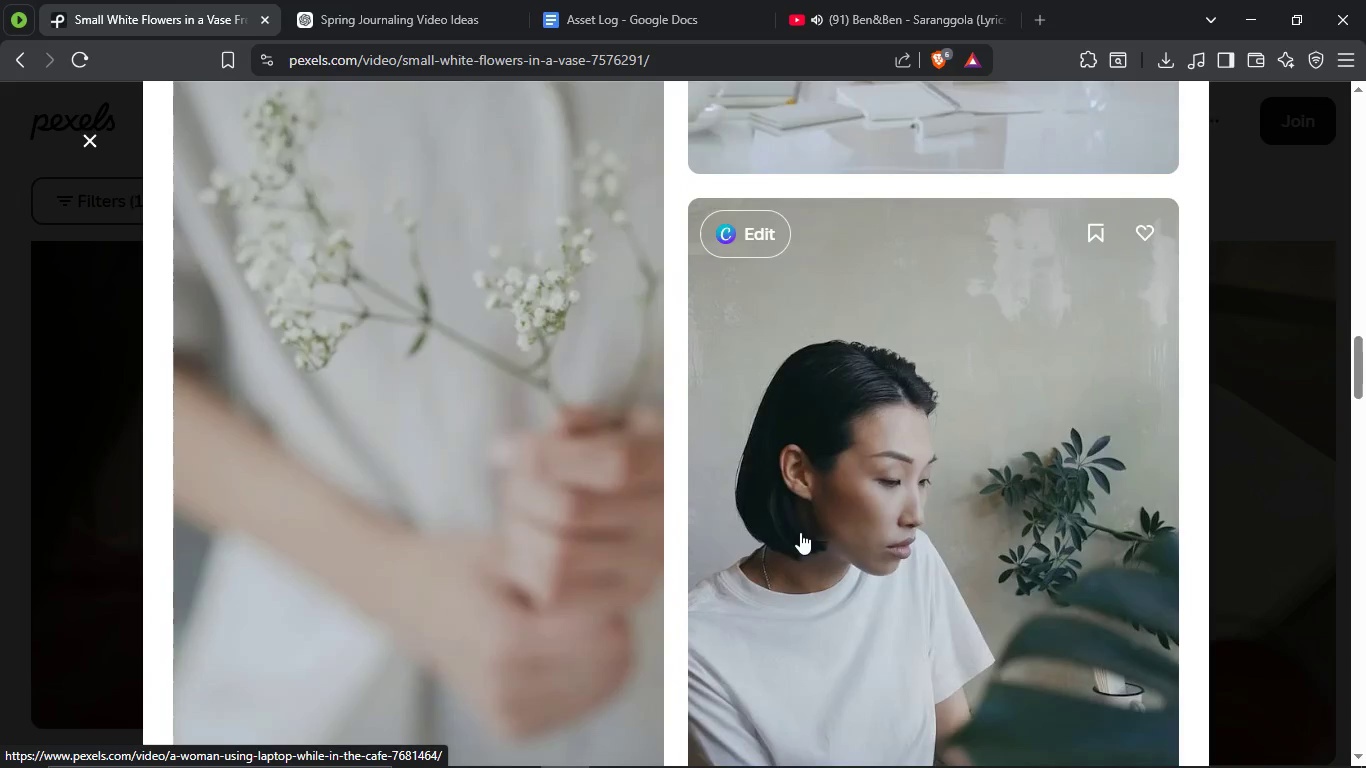 
scroll: coordinate [803, 522], scroll_direction: up, amount: 3.0
 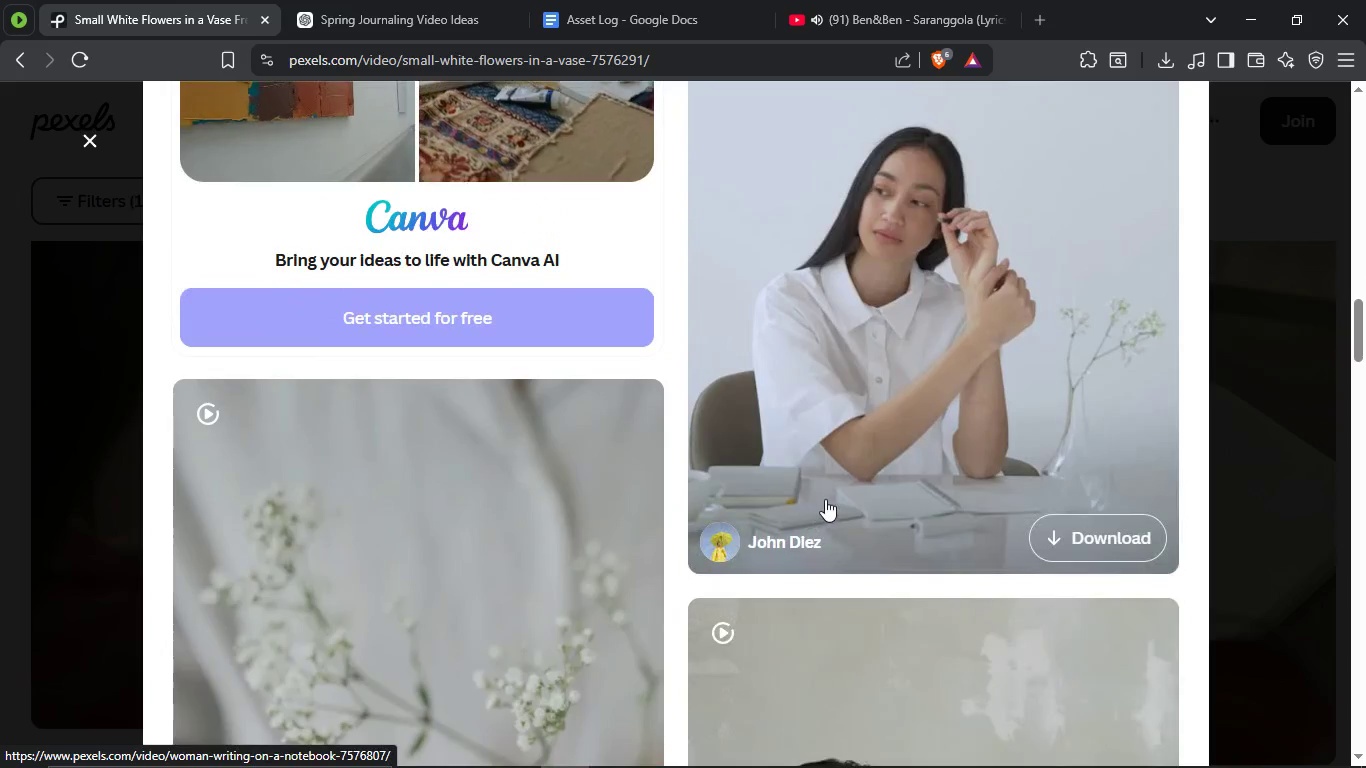 
scroll: coordinate [827, 496], scroll_direction: down, amount: 16.0
 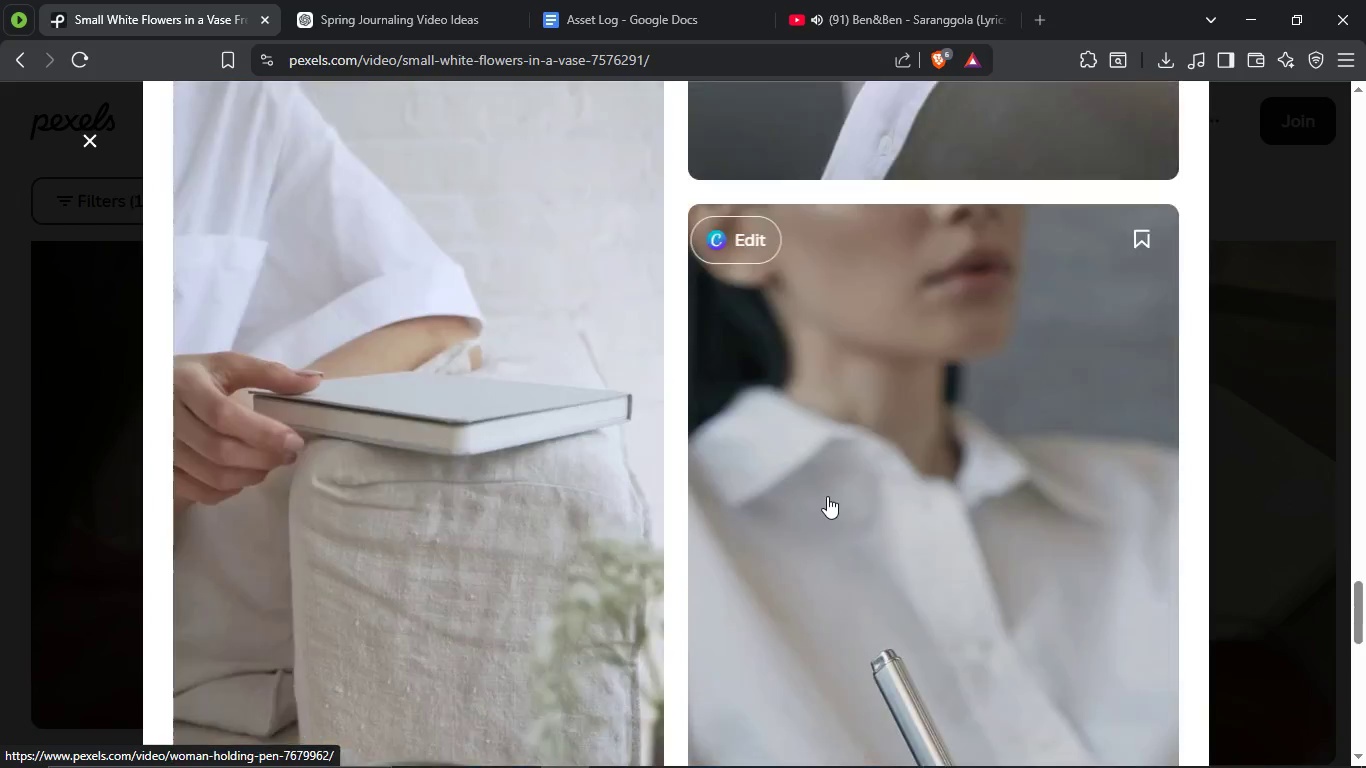 
scroll: coordinate [827, 496], scroll_direction: up, amount: 2.0
 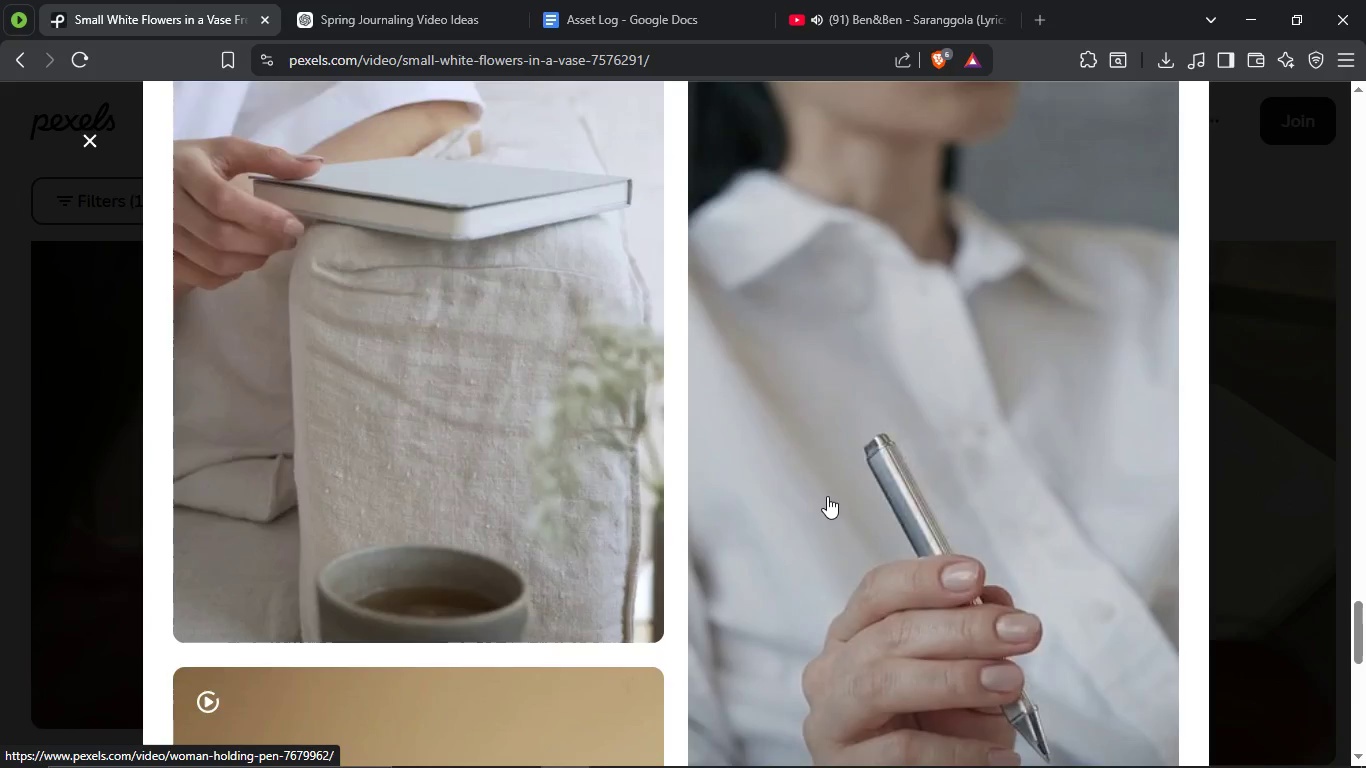 
scroll: coordinate [229, 358], scroll_direction: down, amount: 27.0
 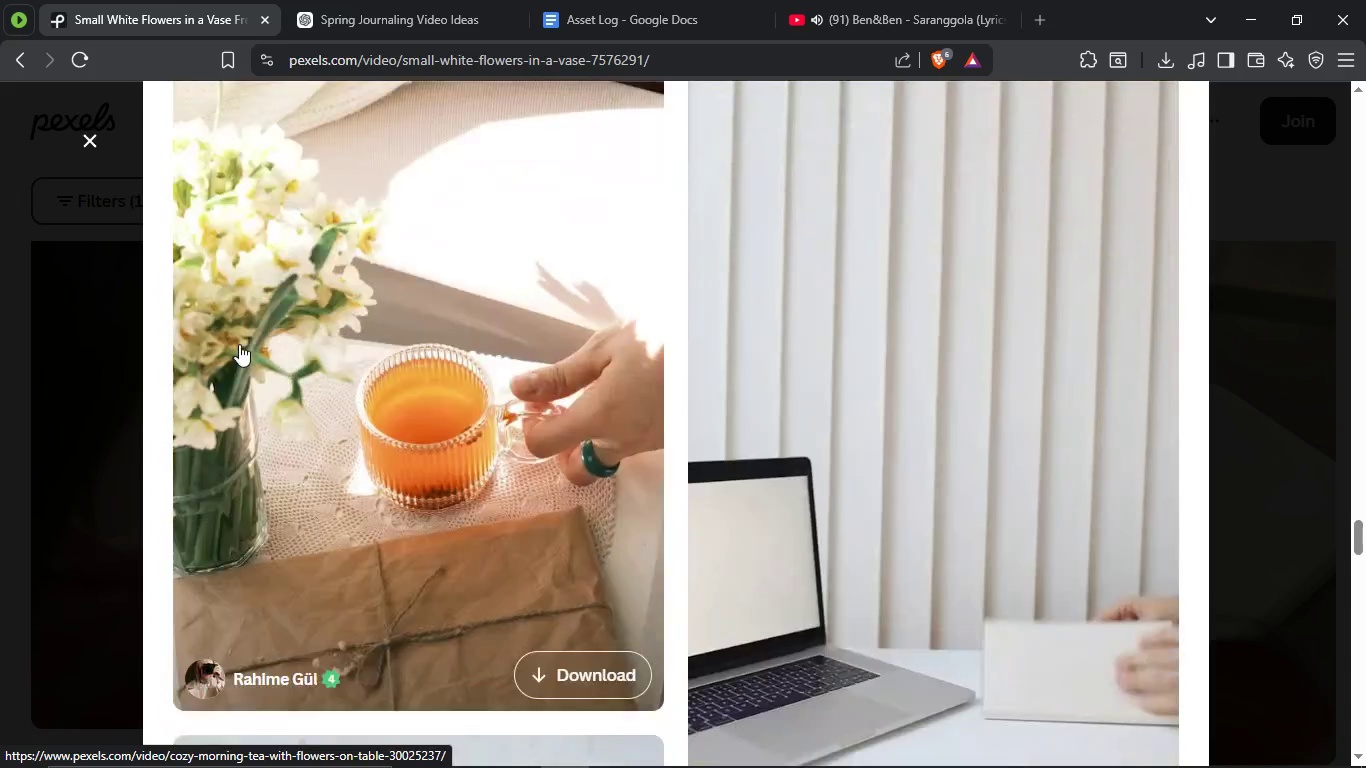 
scroll: coordinate [335, 397], scroll_direction: down, amount: 29.0
 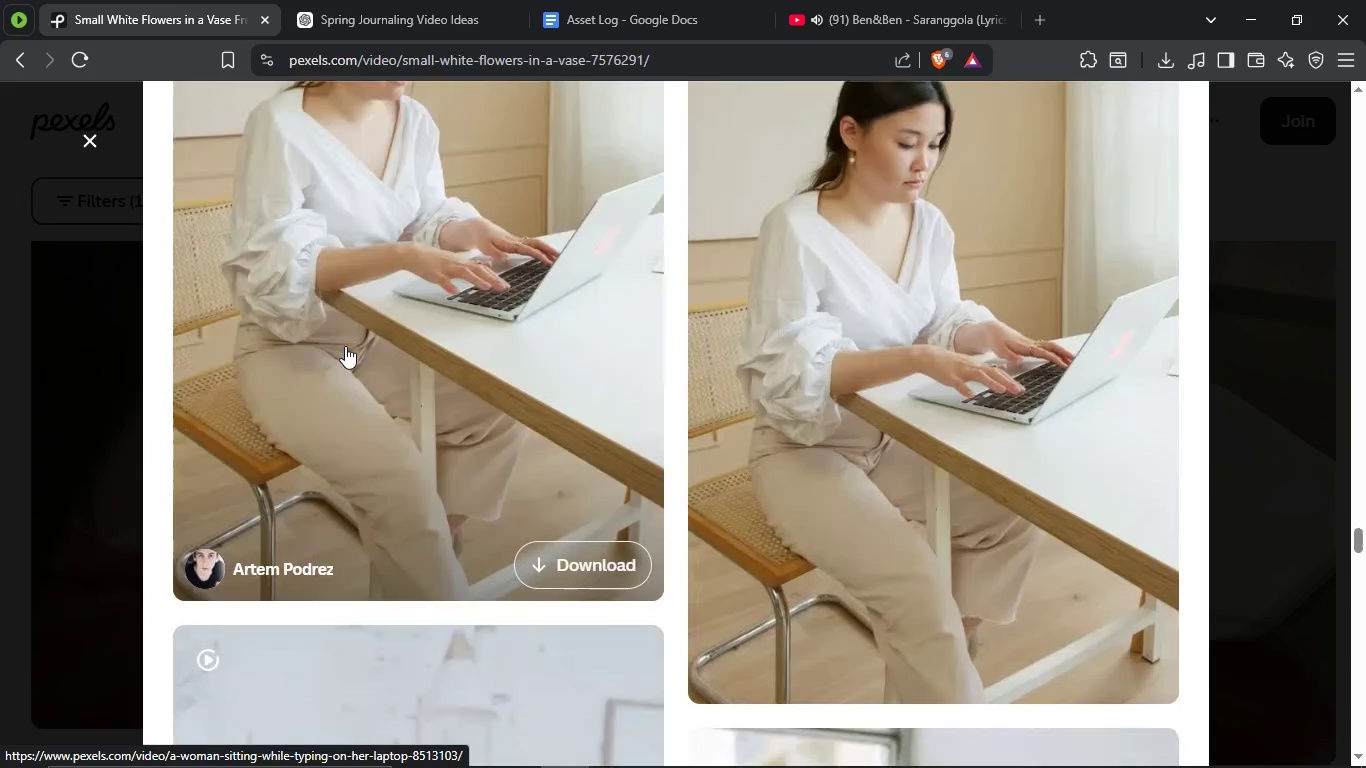 
scroll: coordinate [348, 351], scroll_direction: down, amount: 7.0
 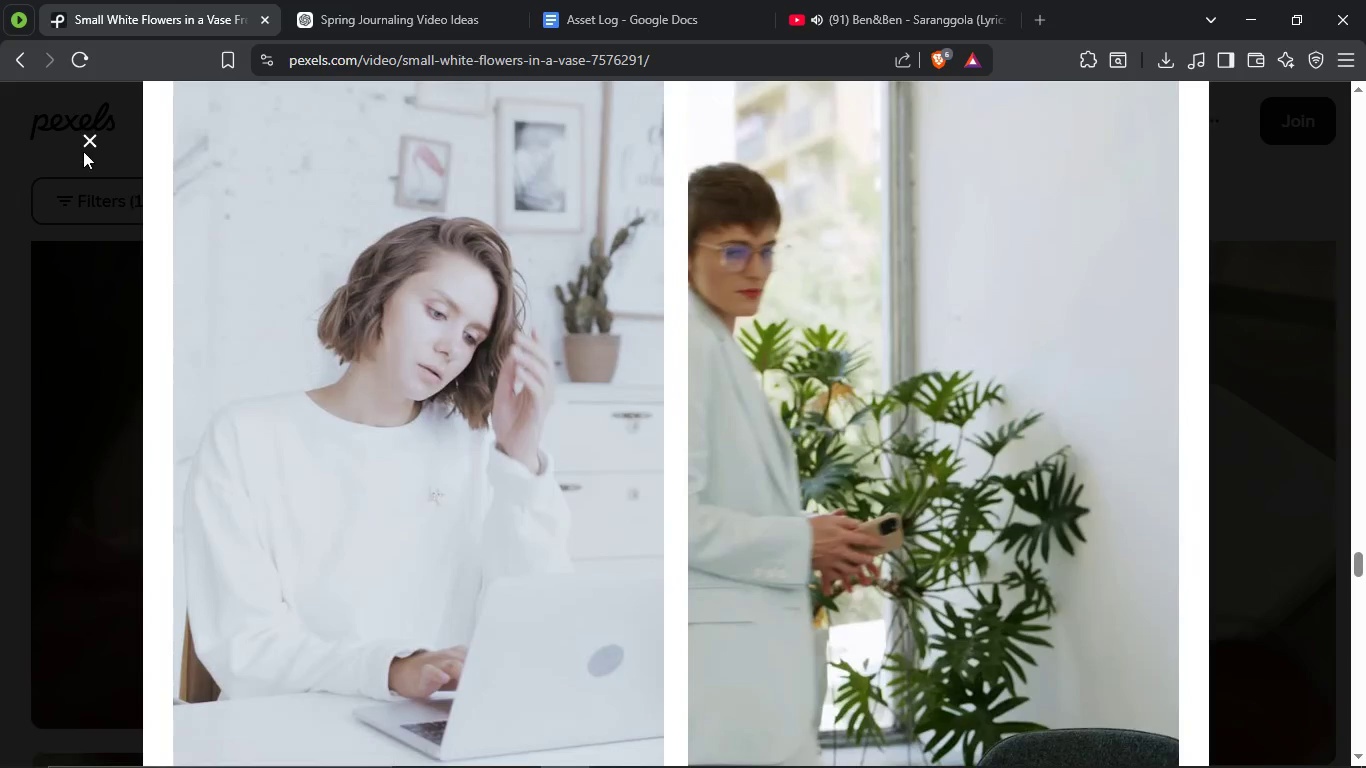 
left_click([88, 144])
 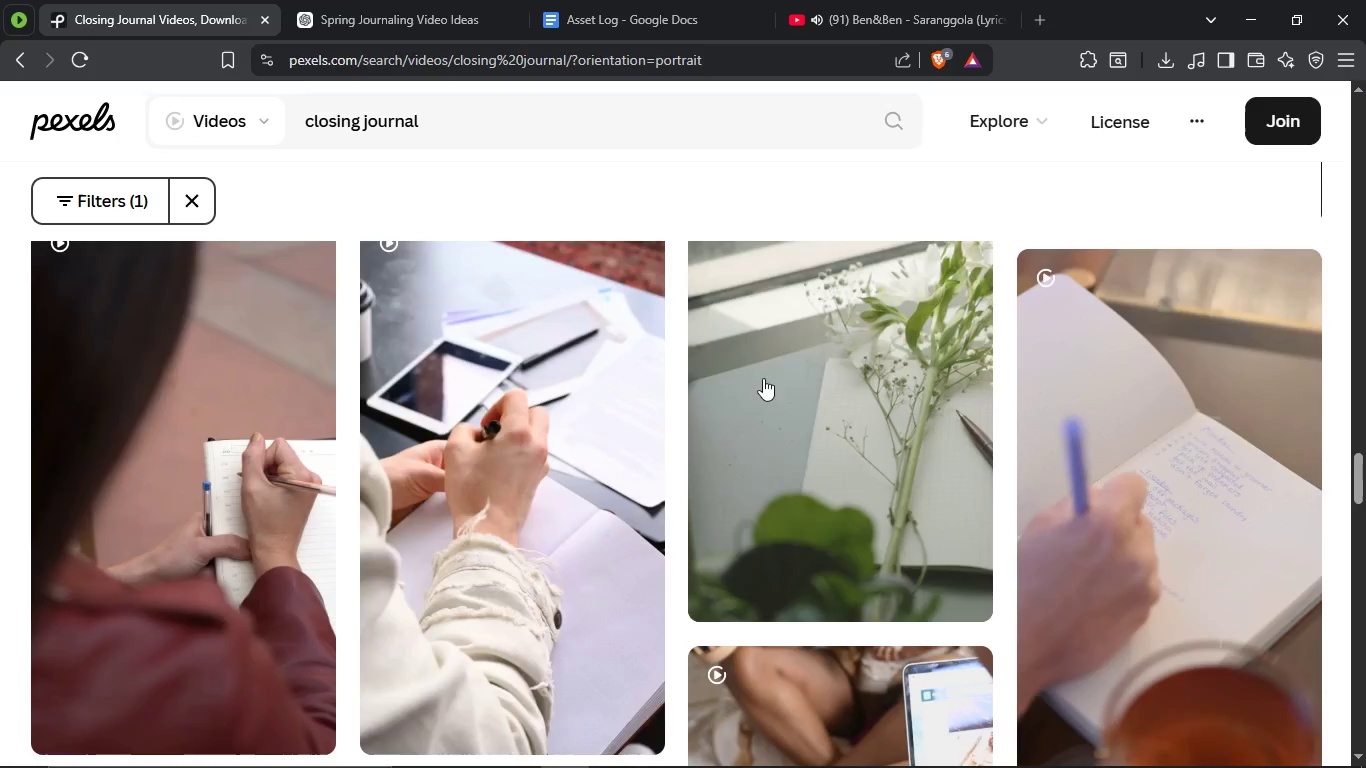 
scroll: coordinate [648, 474], scroll_direction: down, amount: 18.0
 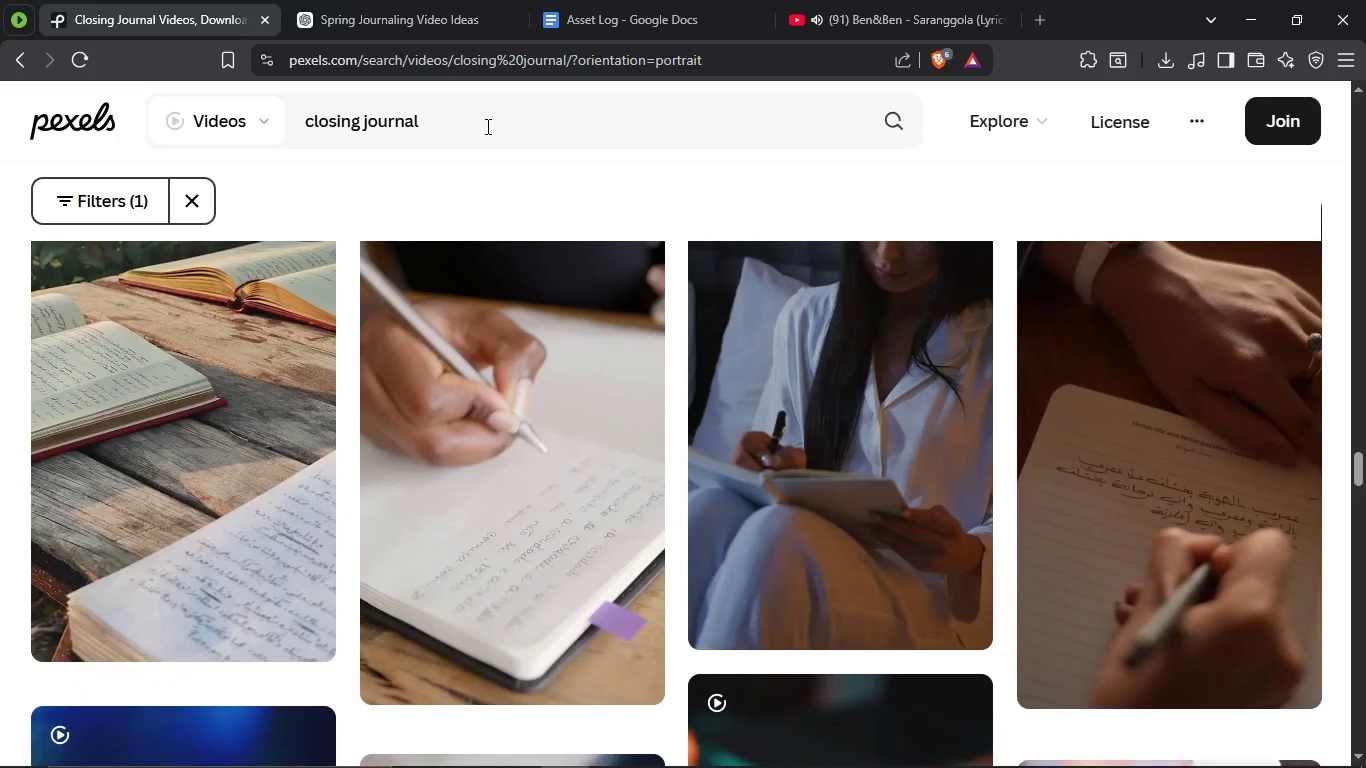 
double_click([486, 126])
 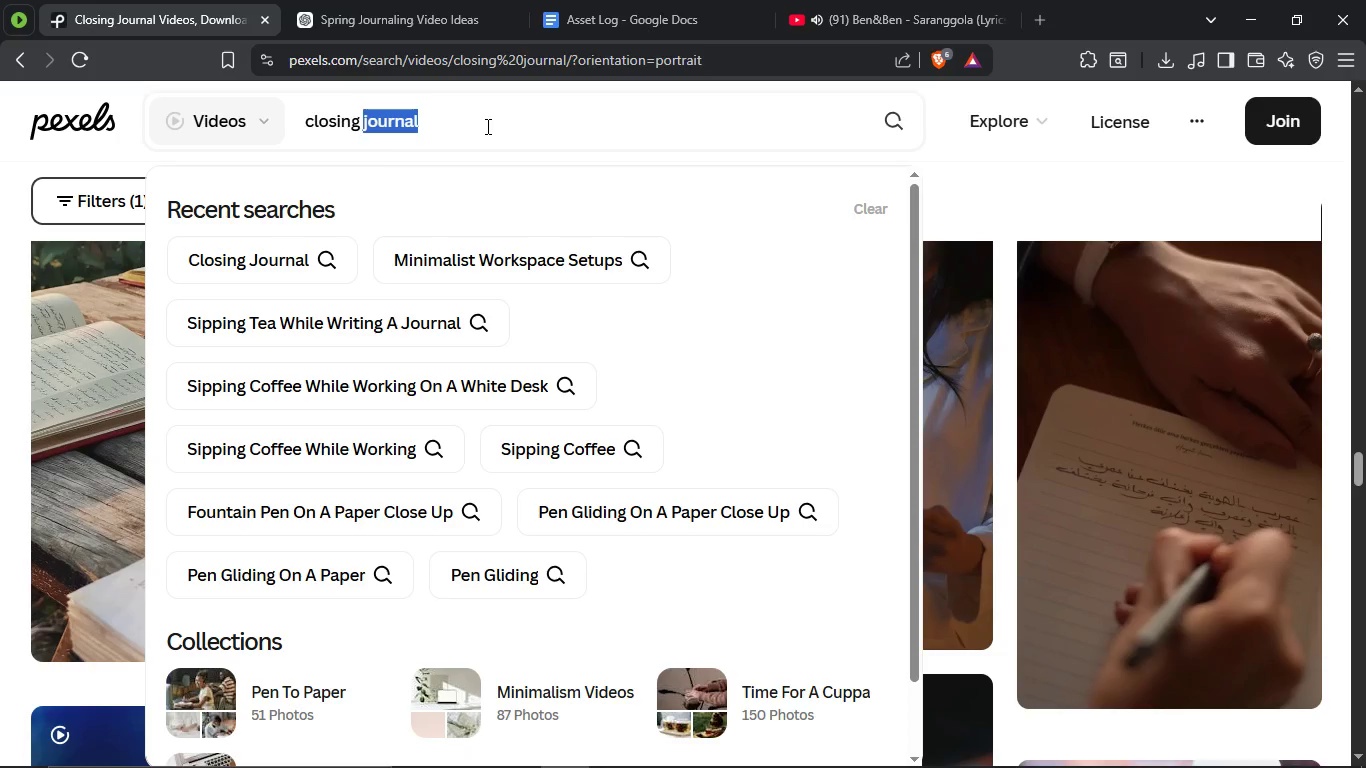 
triple_click([486, 126])
 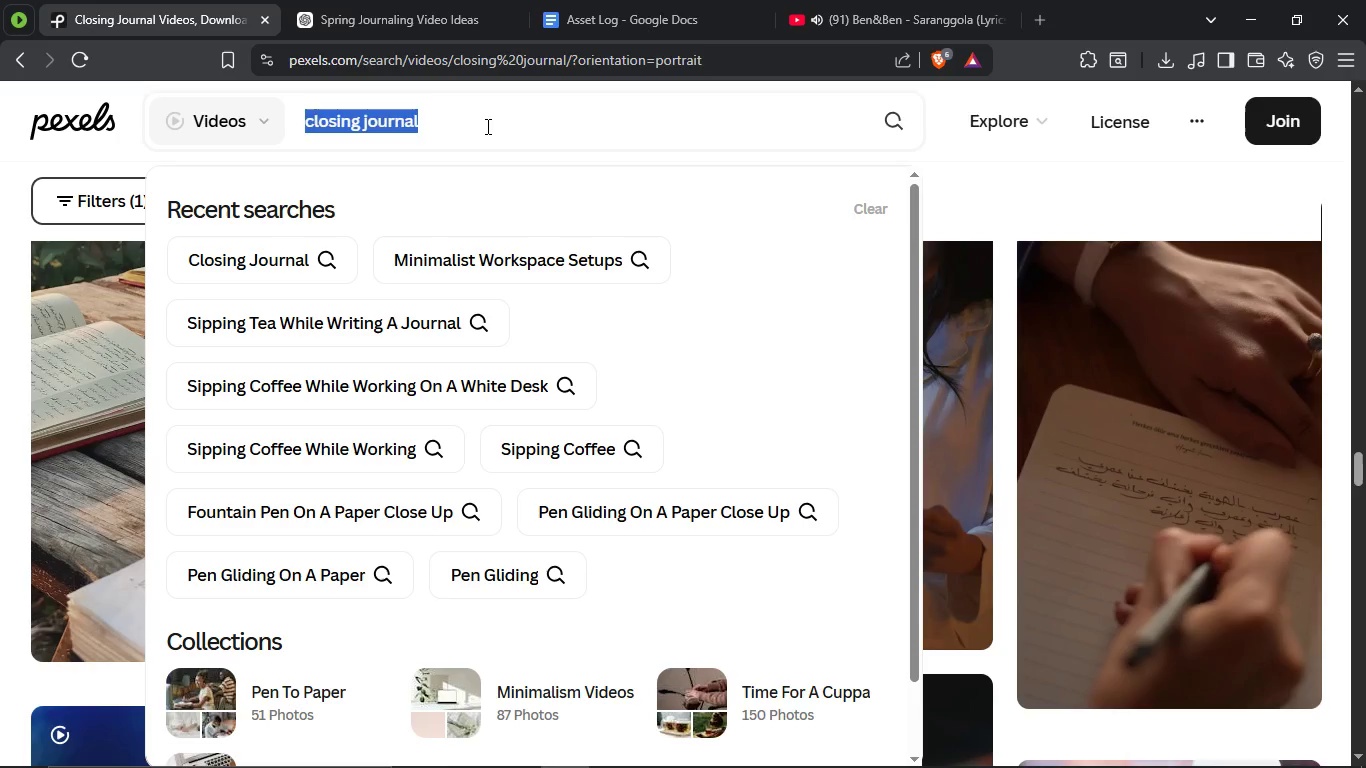 
key(Backspace)
type(cleaning)
 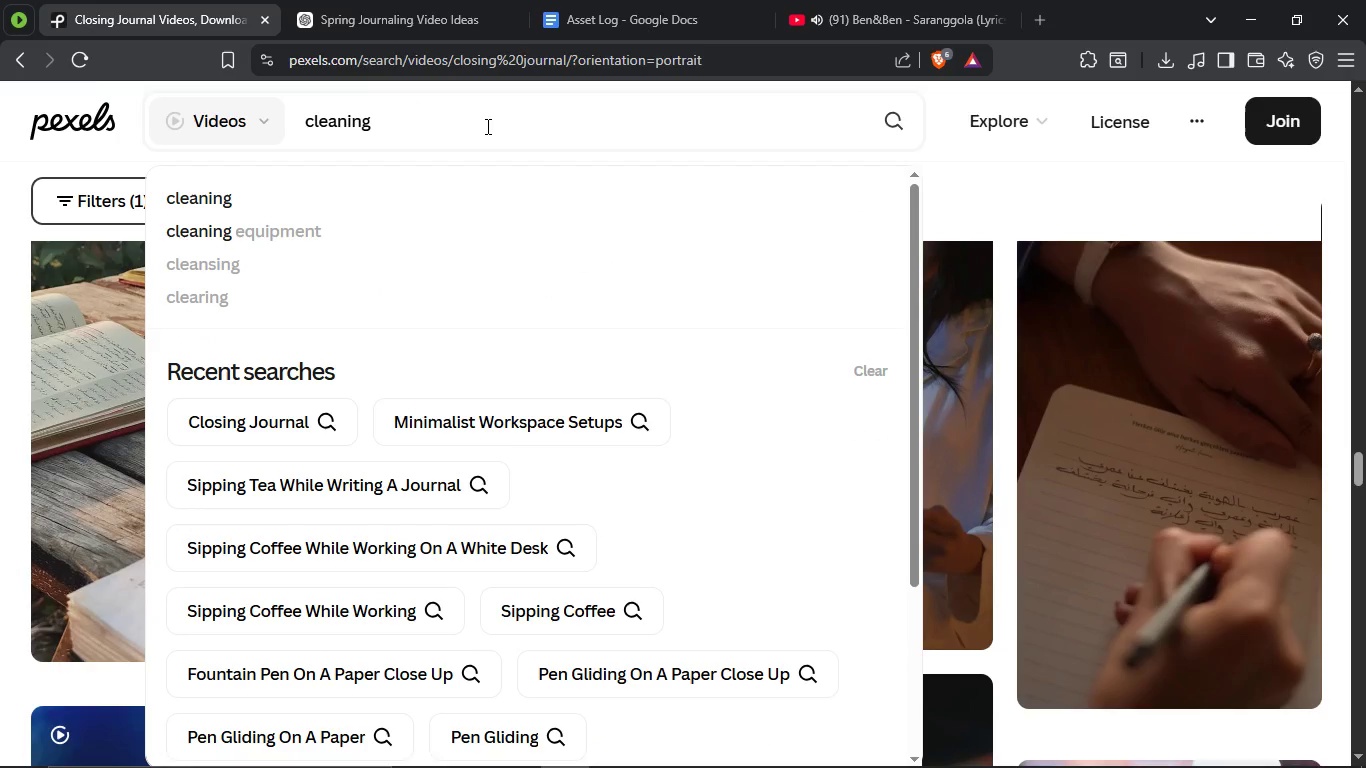 
key(Enter)
 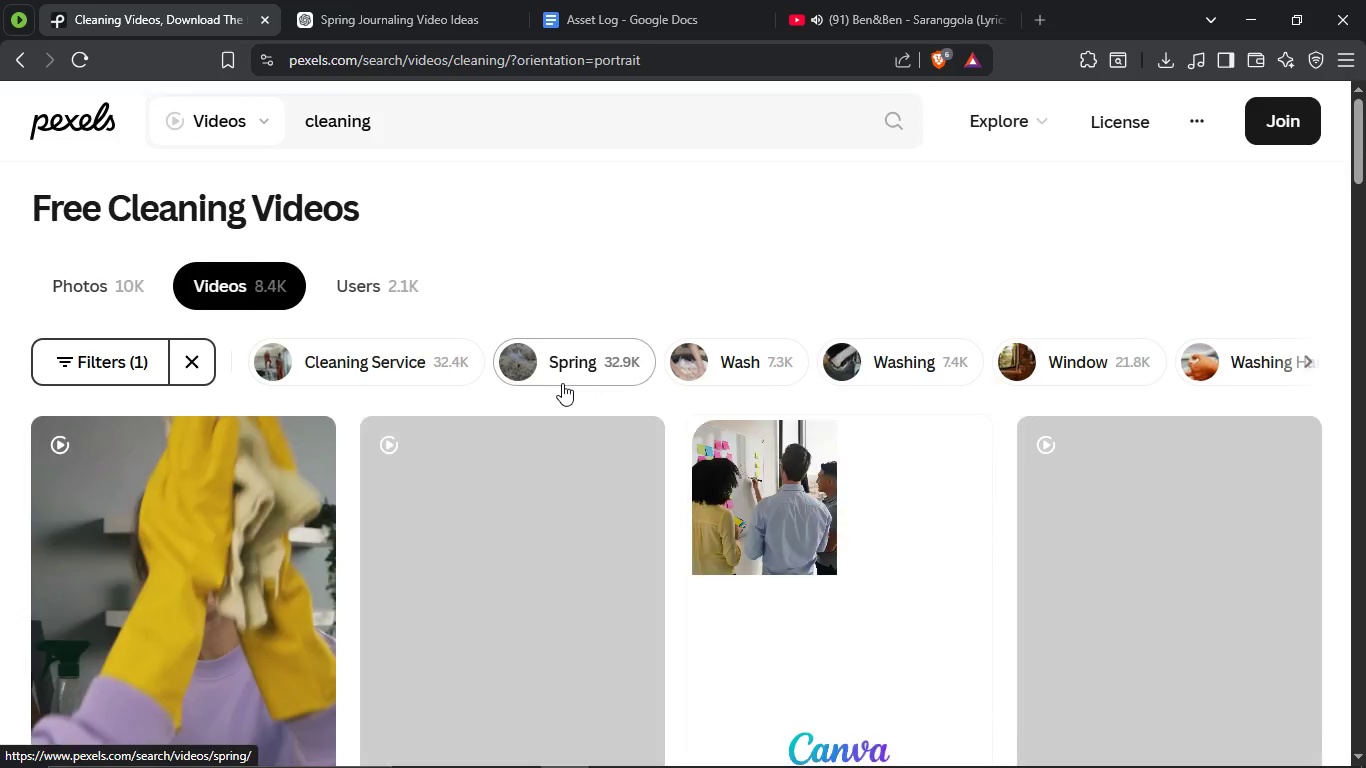 
left_click([389, 134])
 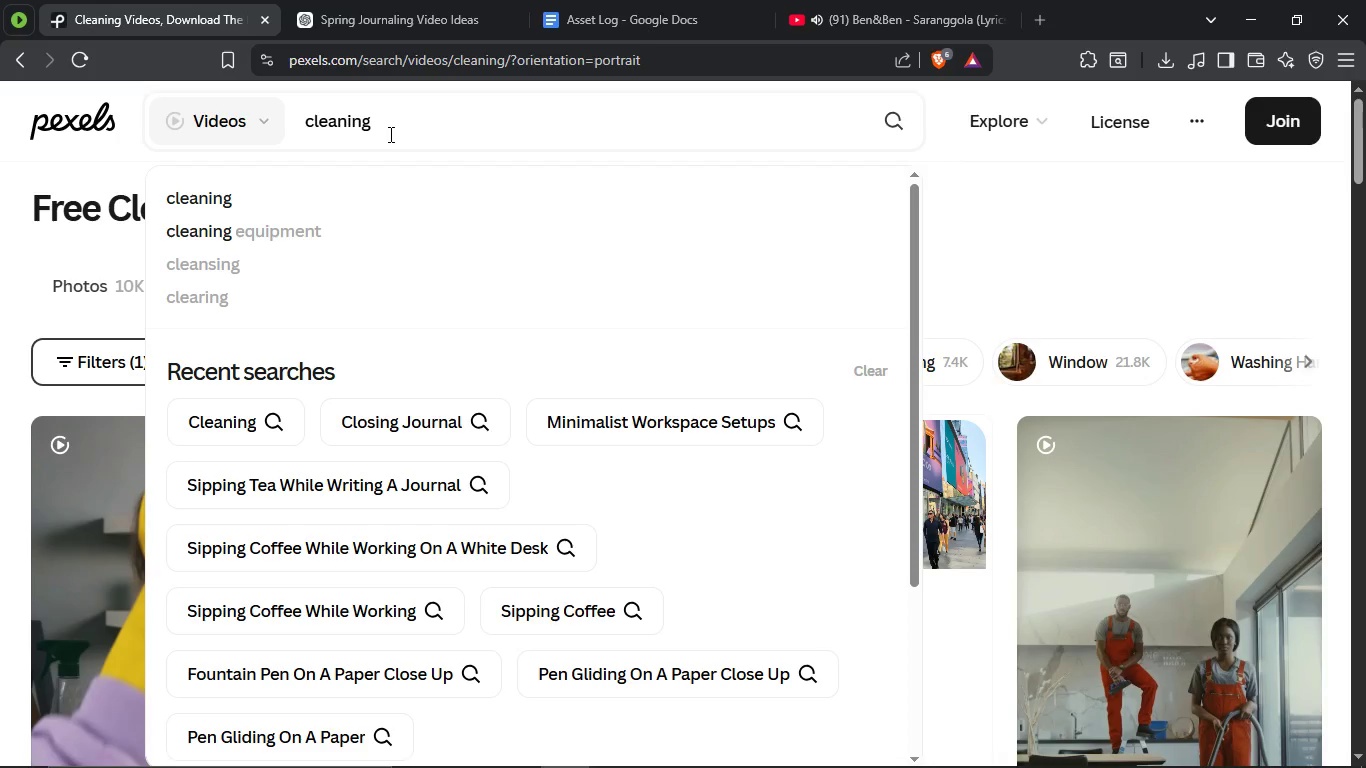 
type( thedes)
key(Backspace)
key(Backspace)
key(Backspace)
type( desk)
 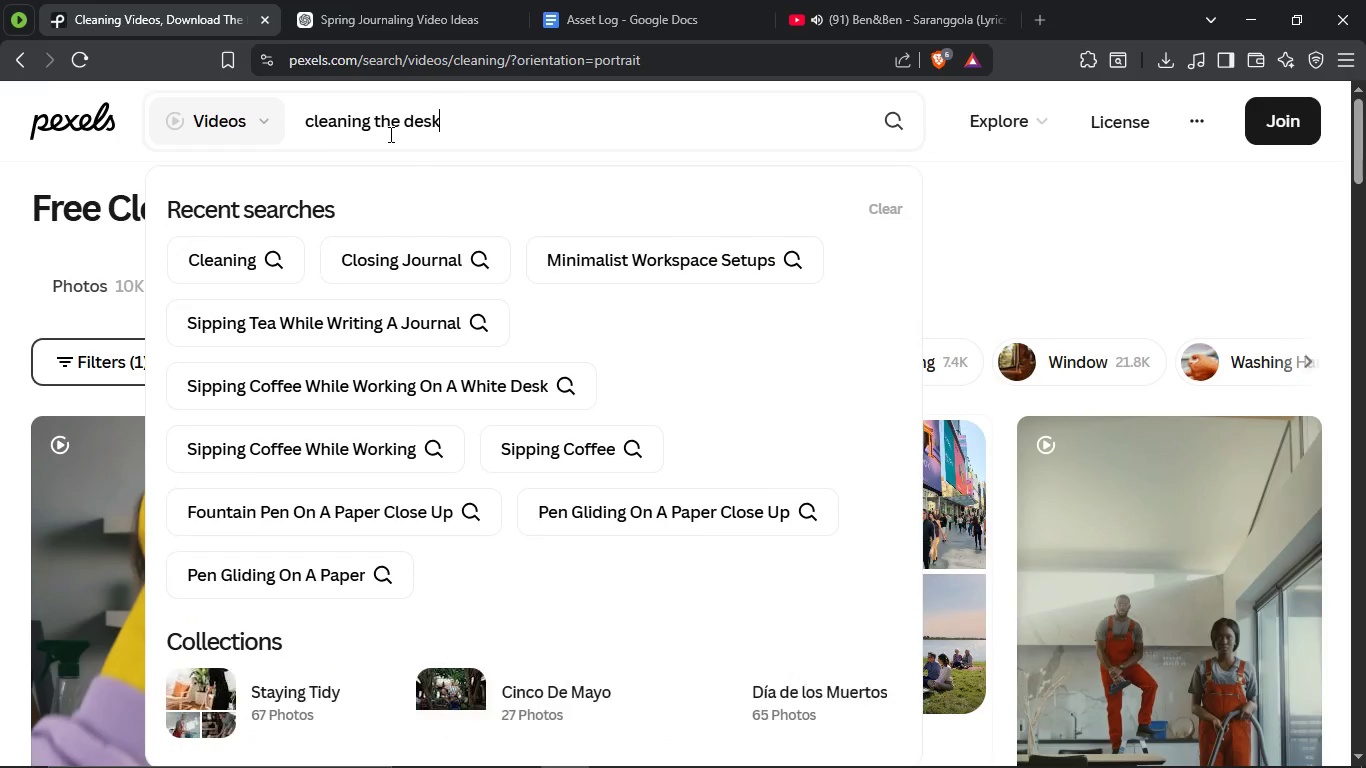 
key(Enter)
 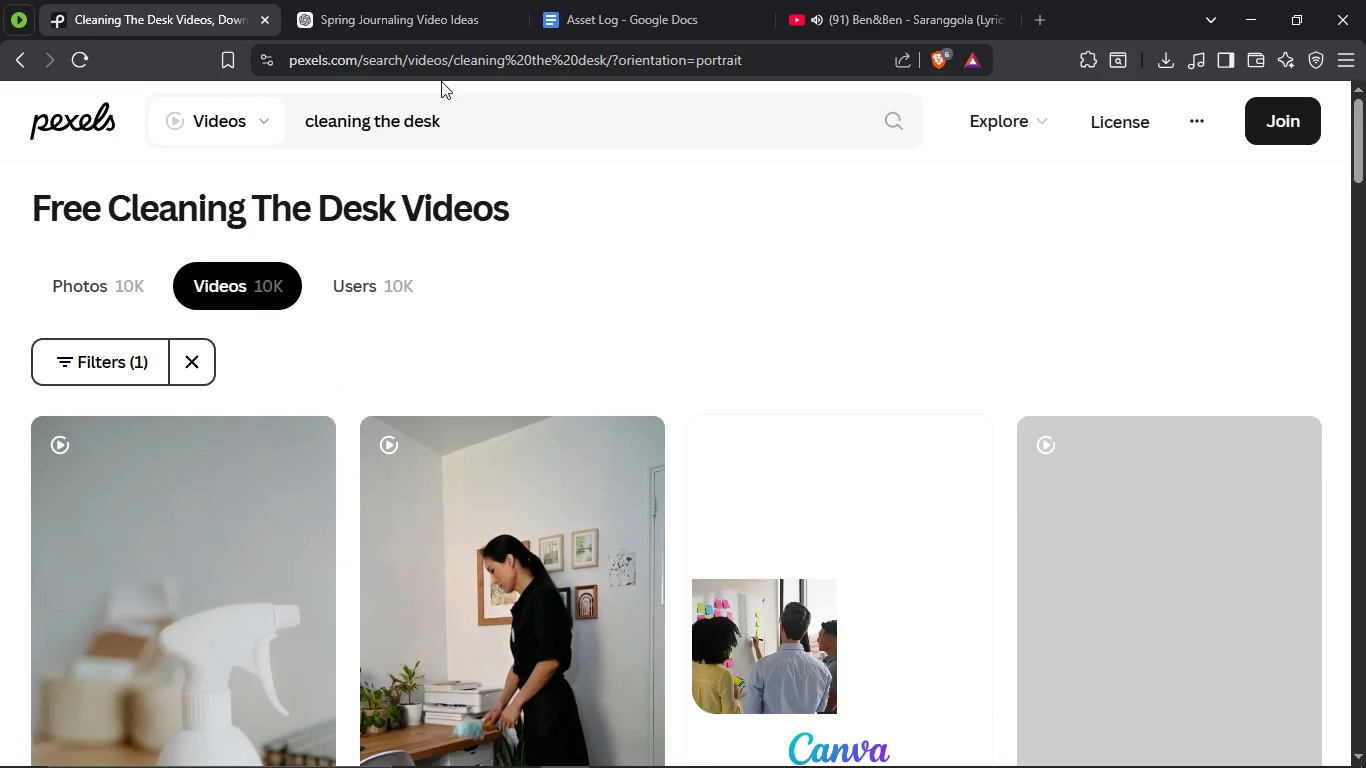 
scroll: coordinate [689, 323], scroll_direction: down, amount: 9.0
 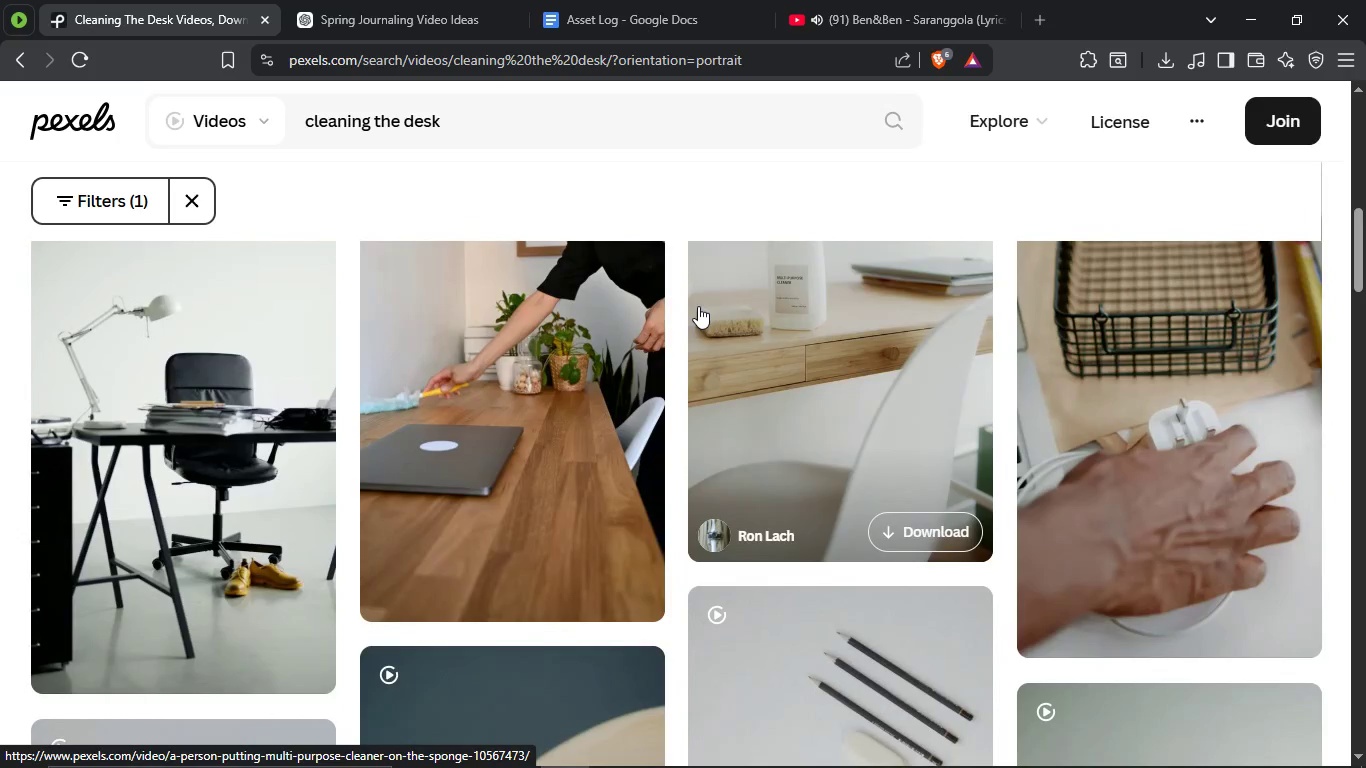 
wait(7.49)
 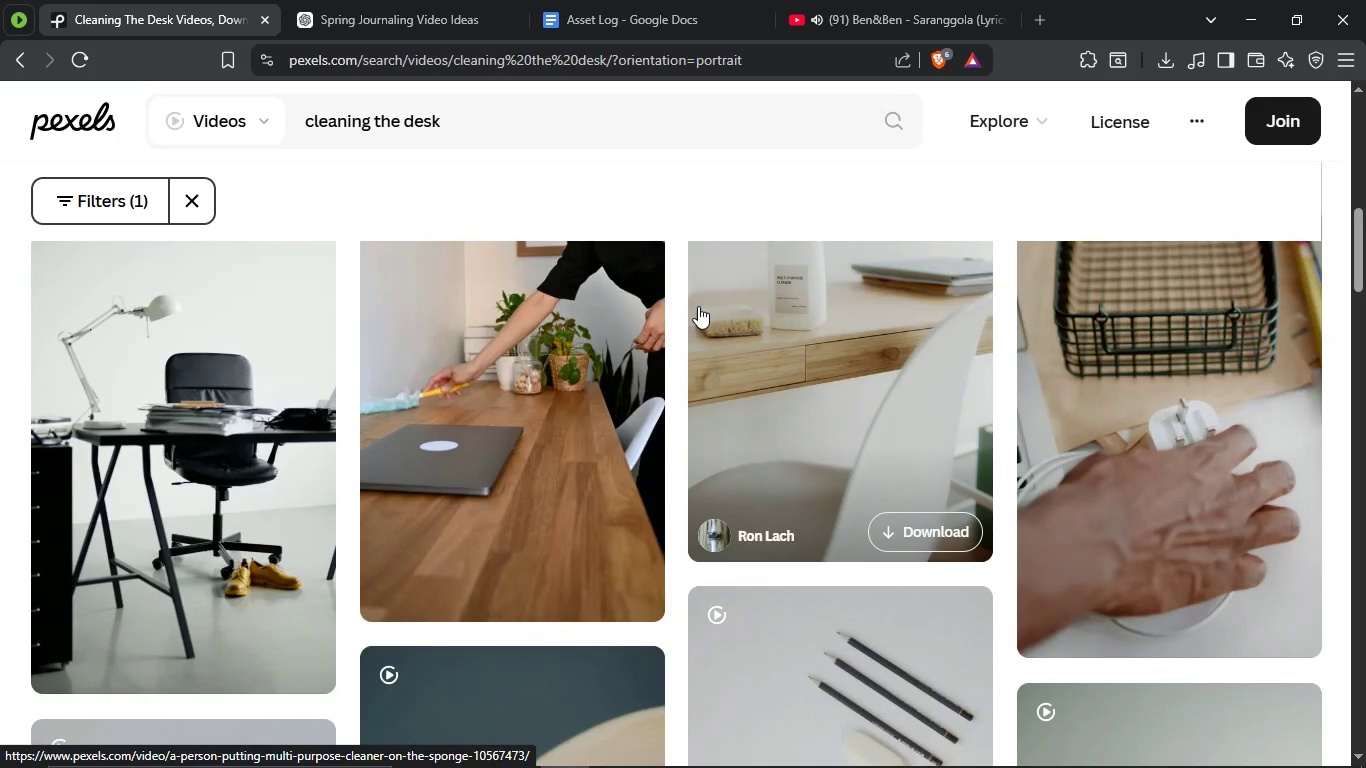 
scroll: coordinate [745, 515], scroll_direction: down, amount: 15.0
 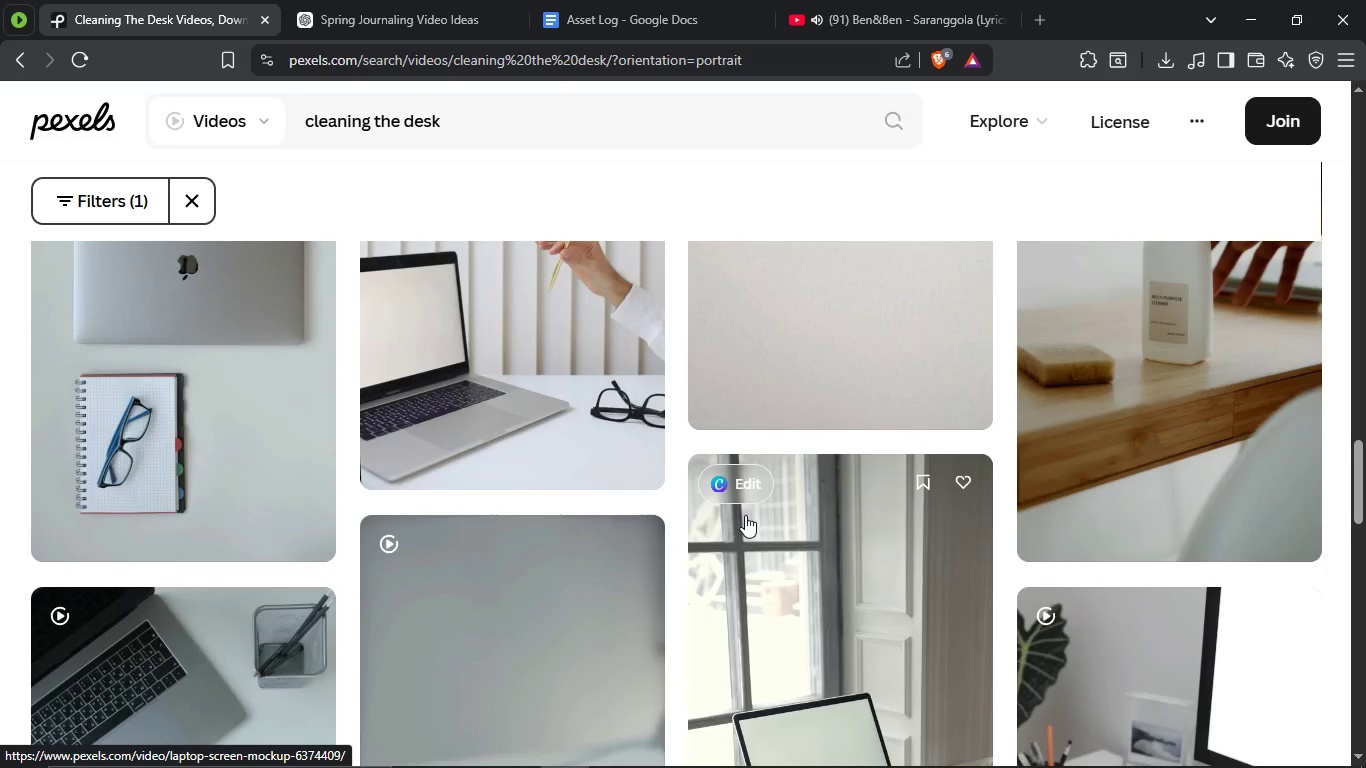 
wait(8.67)
 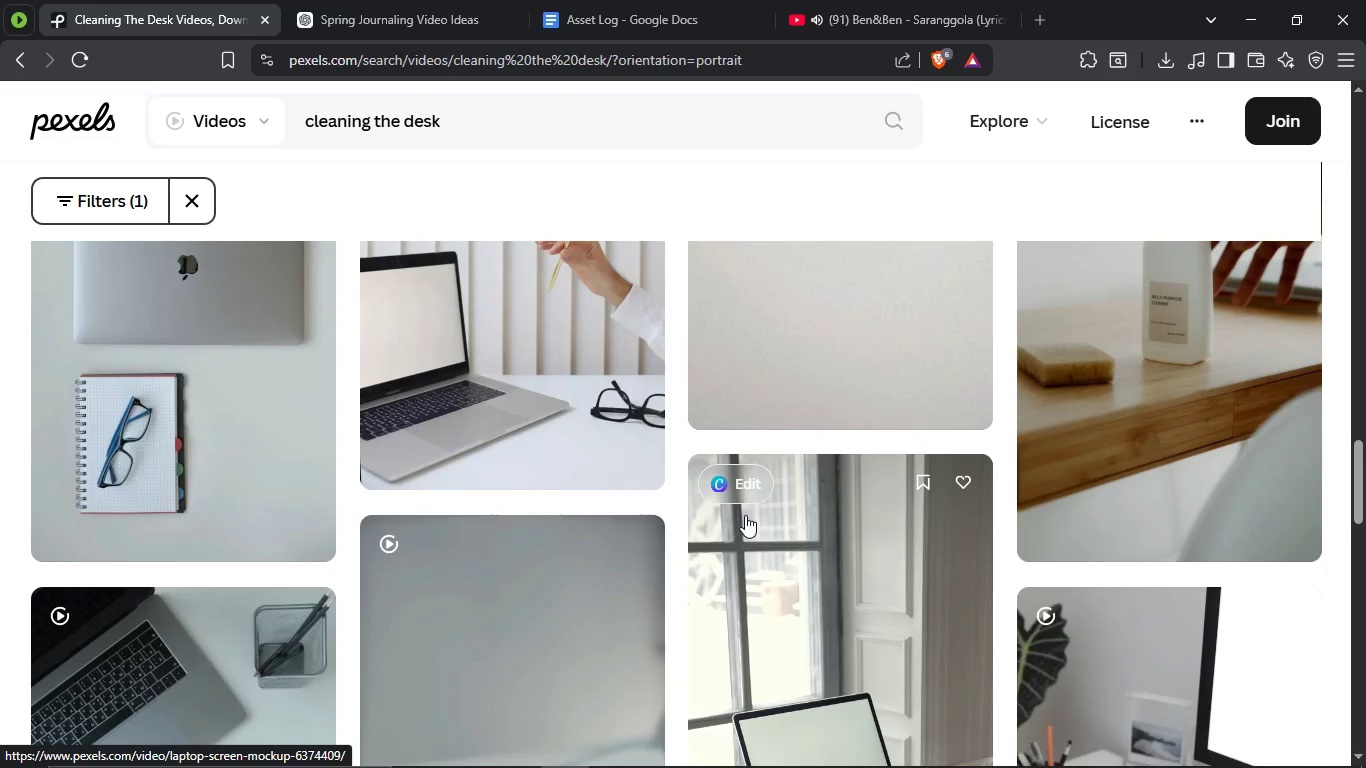 
scroll: coordinate [454, 99], scroll_direction: down, amount: 5.0
 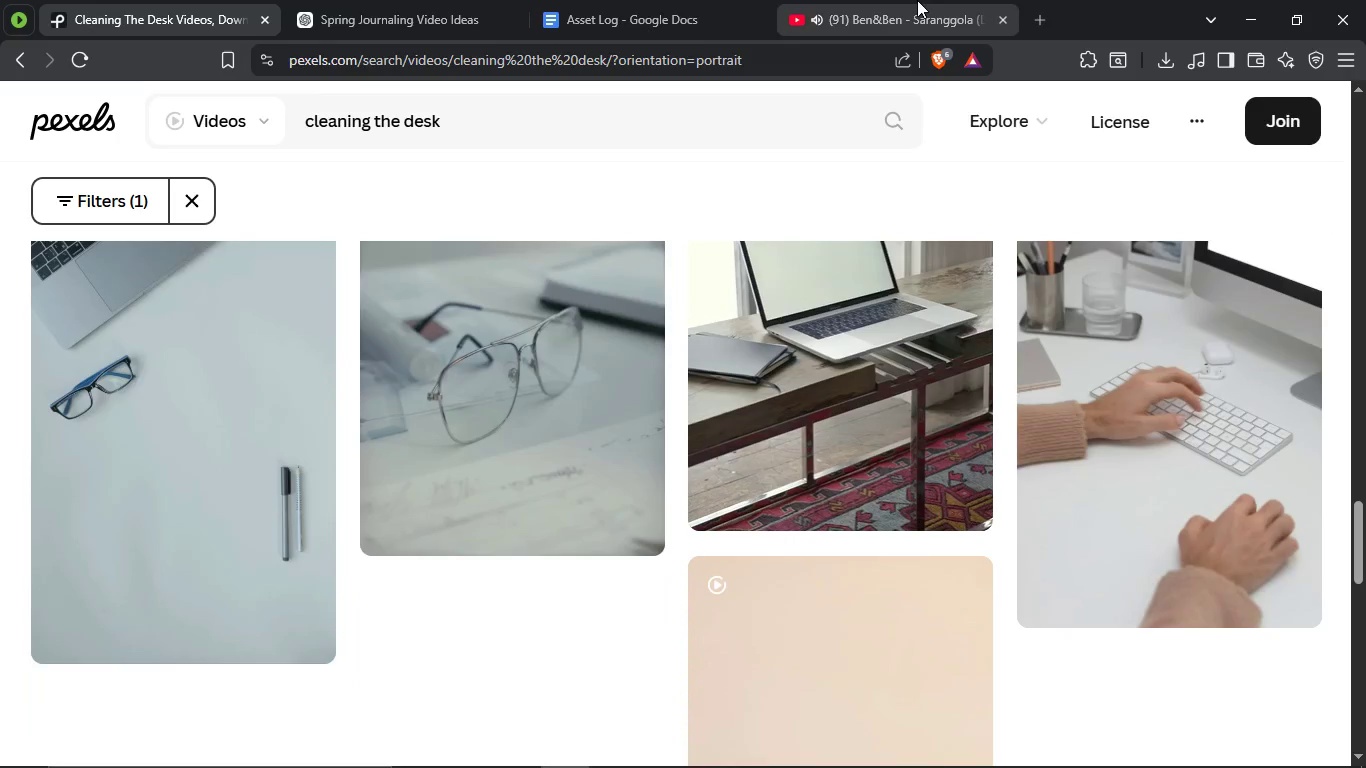 
left_click([917, 0])
 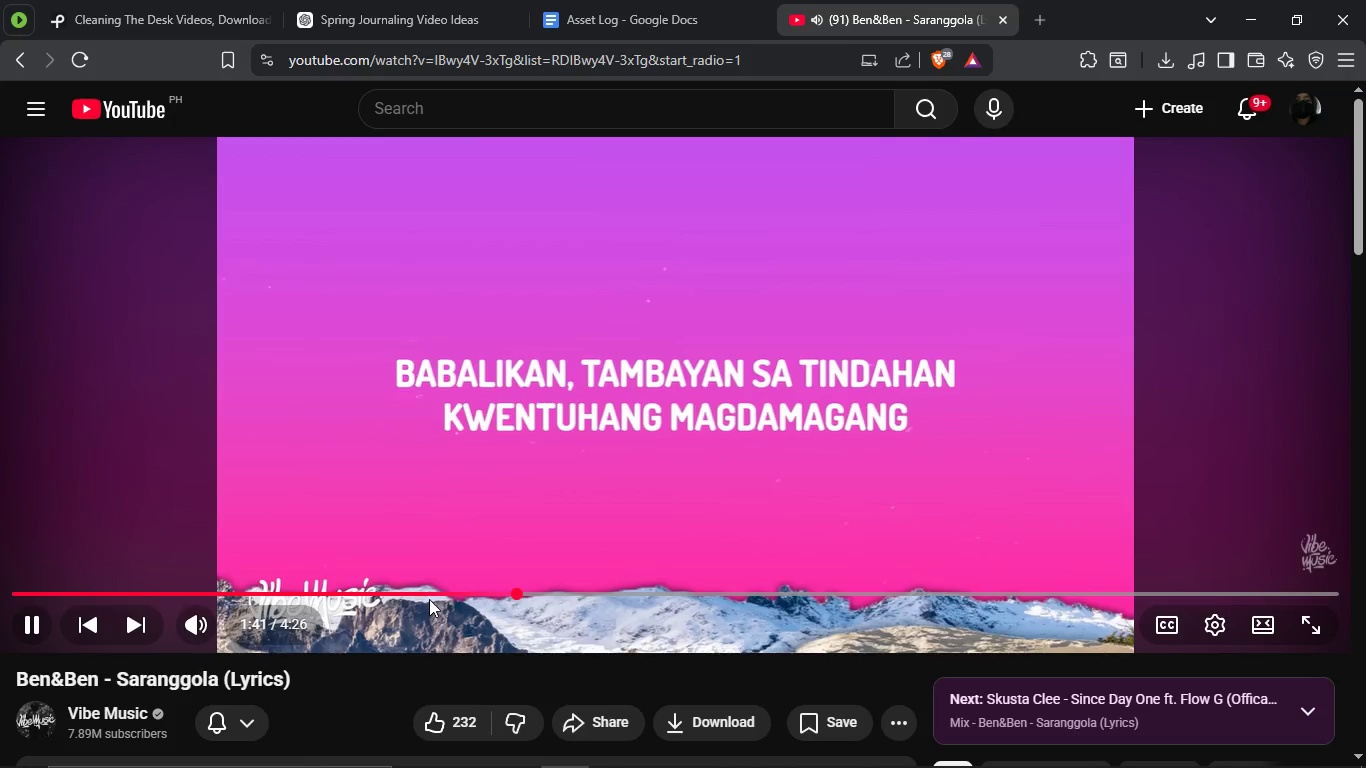 
double_click([431, 593])
 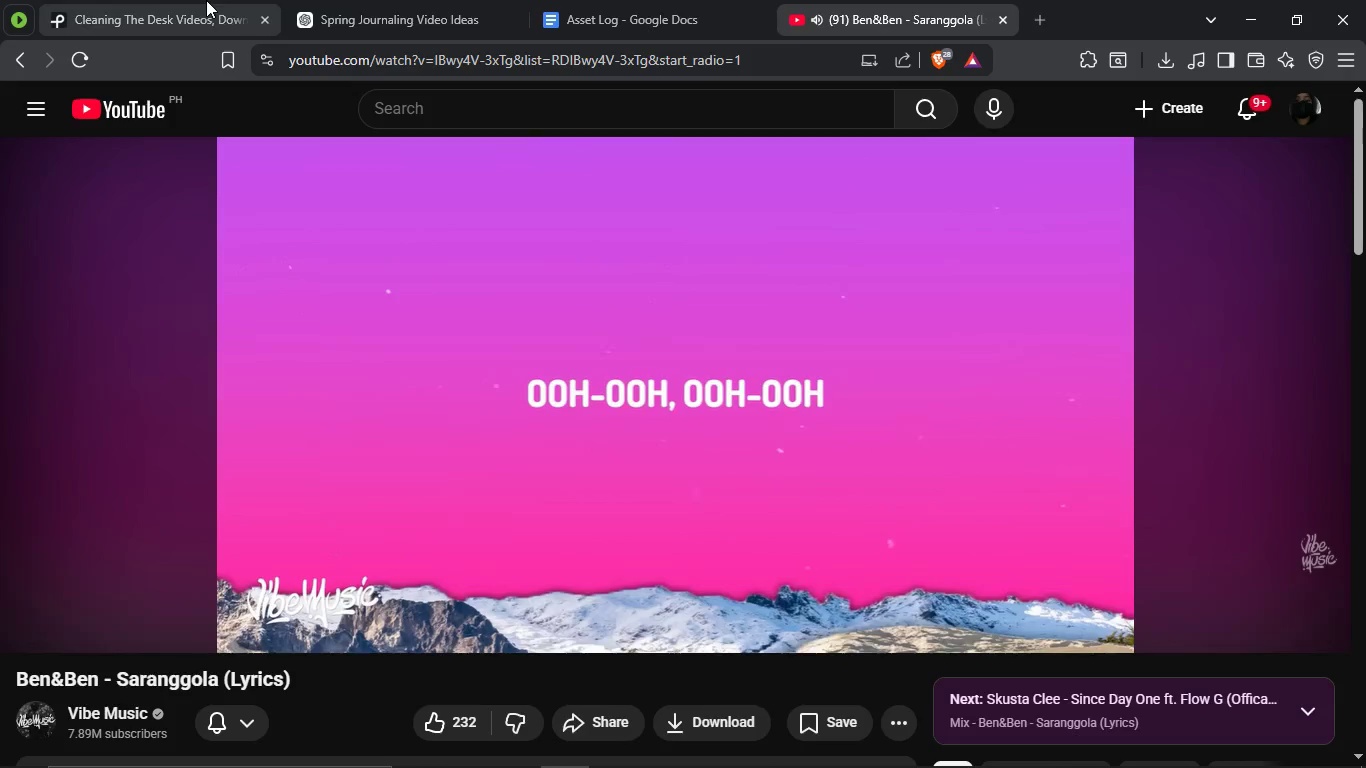 
left_click([206, 0])
 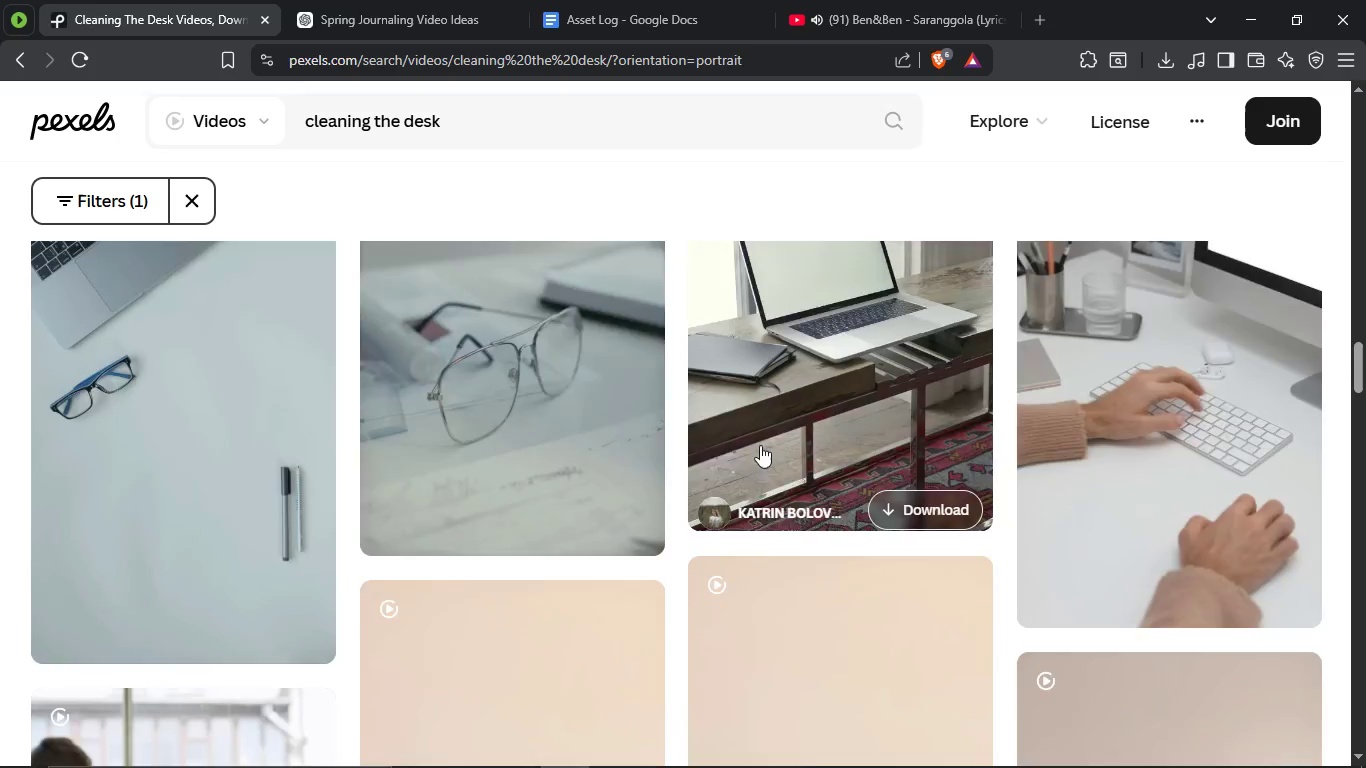 
scroll: coordinate [803, 489], scroll_direction: down, amount: 20.0
 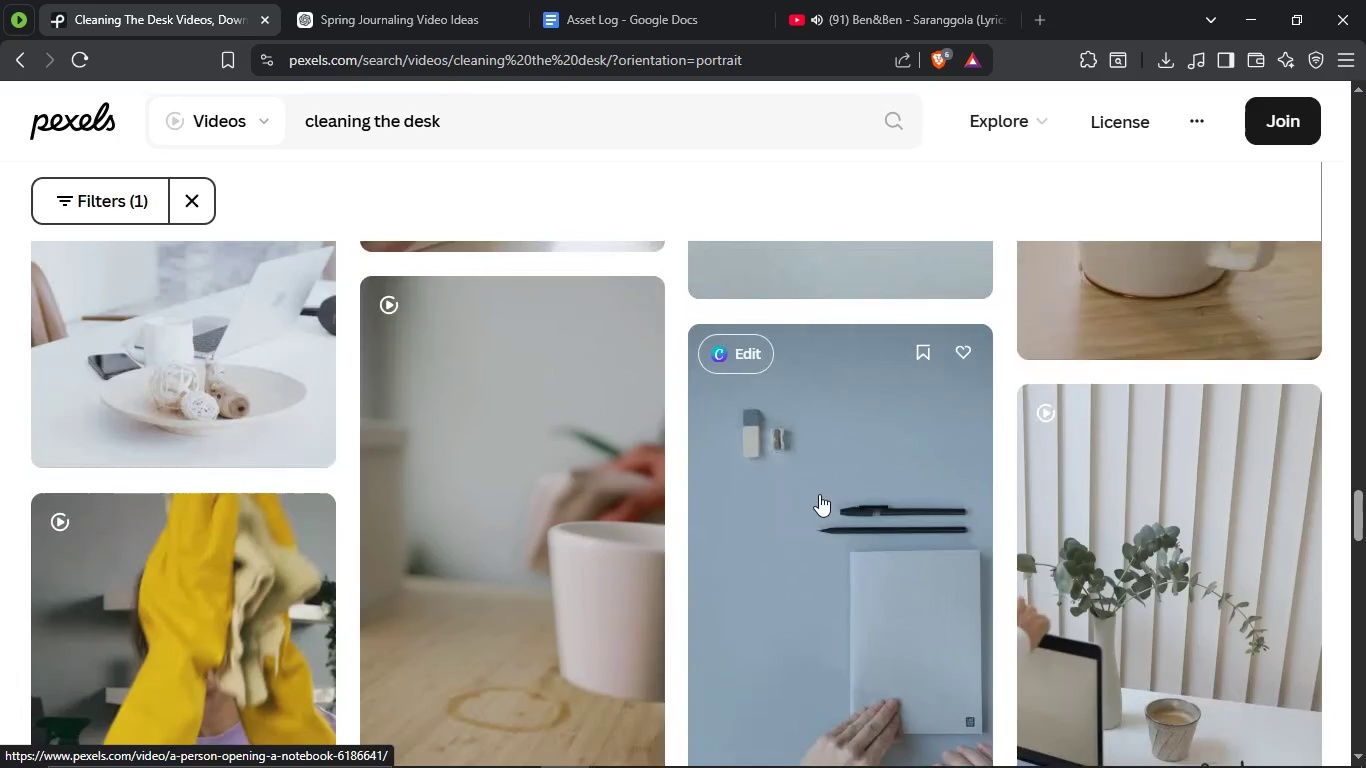 
scroll: coordinate [848, 509], scroll_direction: down, amount: 9.0
 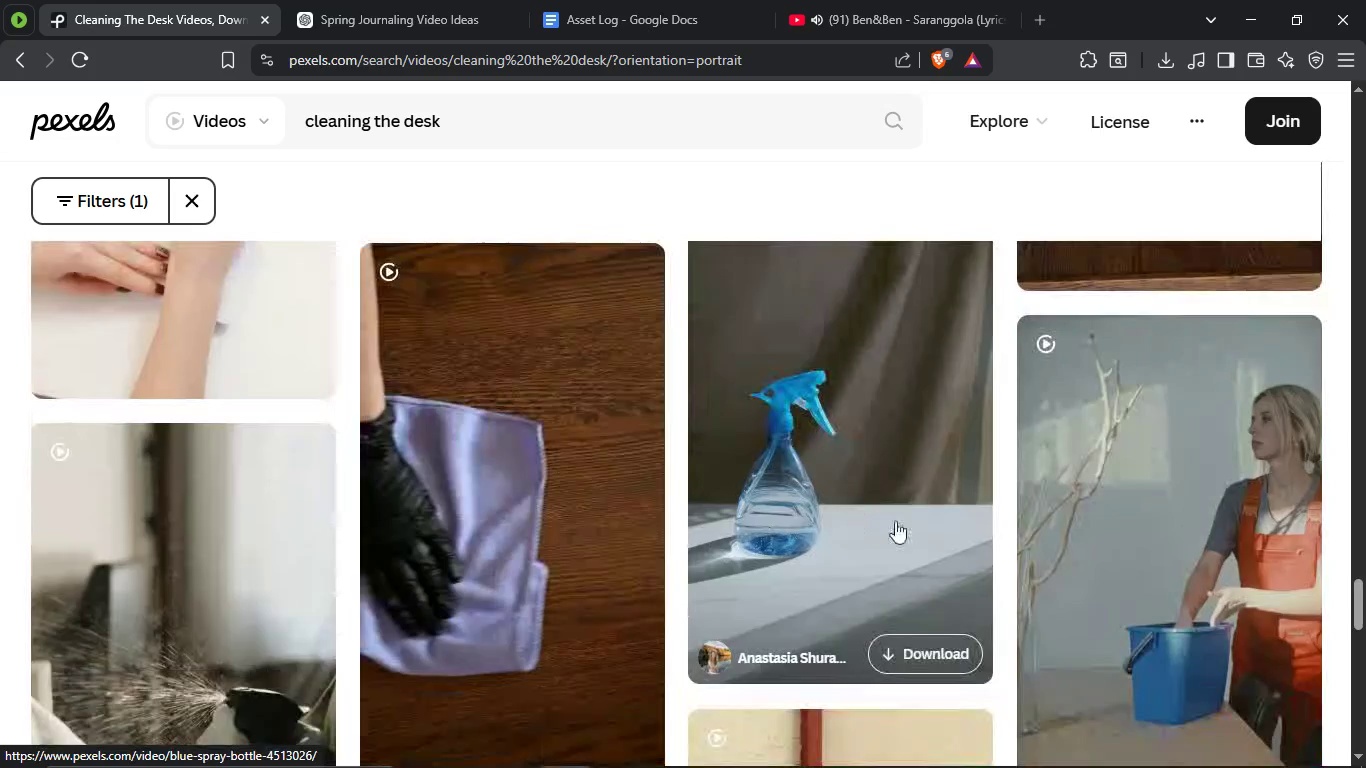 
scroll: coordinate [831, 515], scroll_direction: up, amount: 15.0
 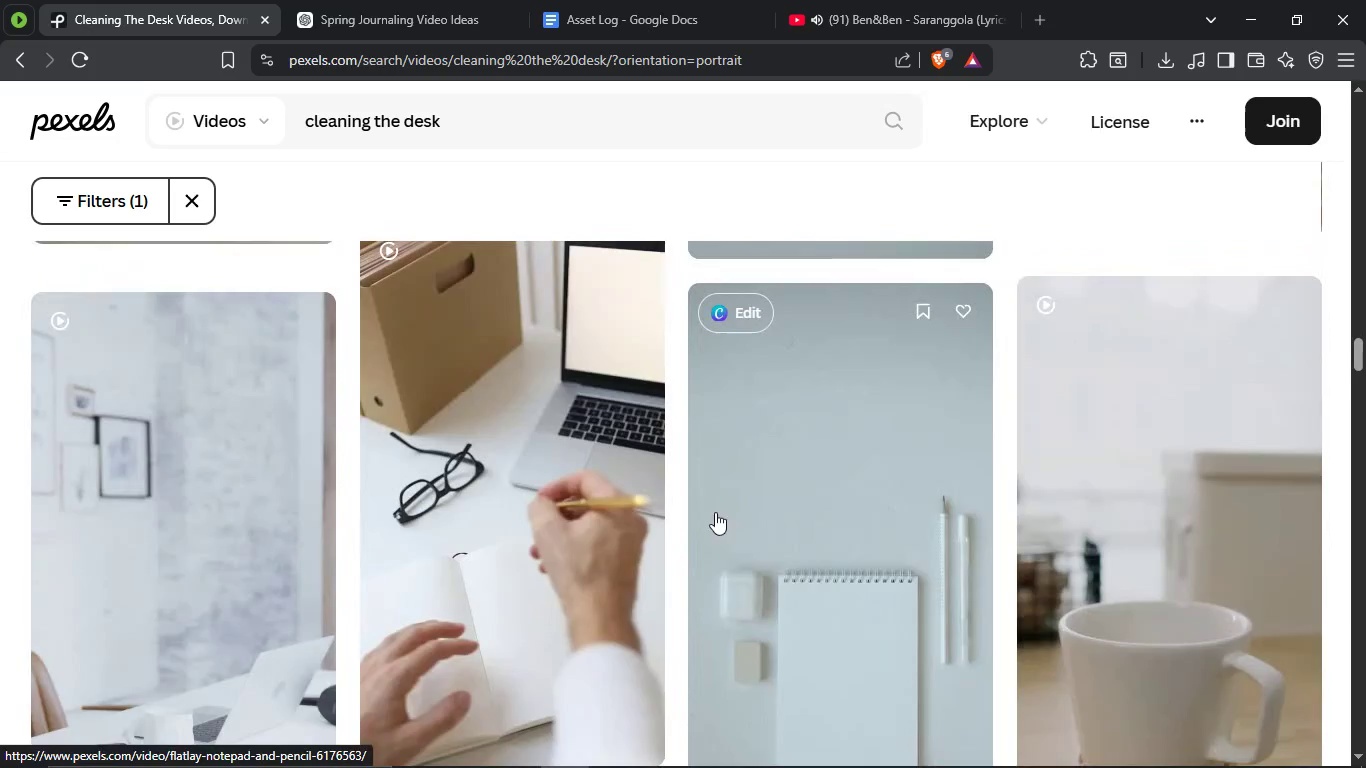 
scroll: coordinate [988, 589], scroll_direction: down, amount: 8.0
 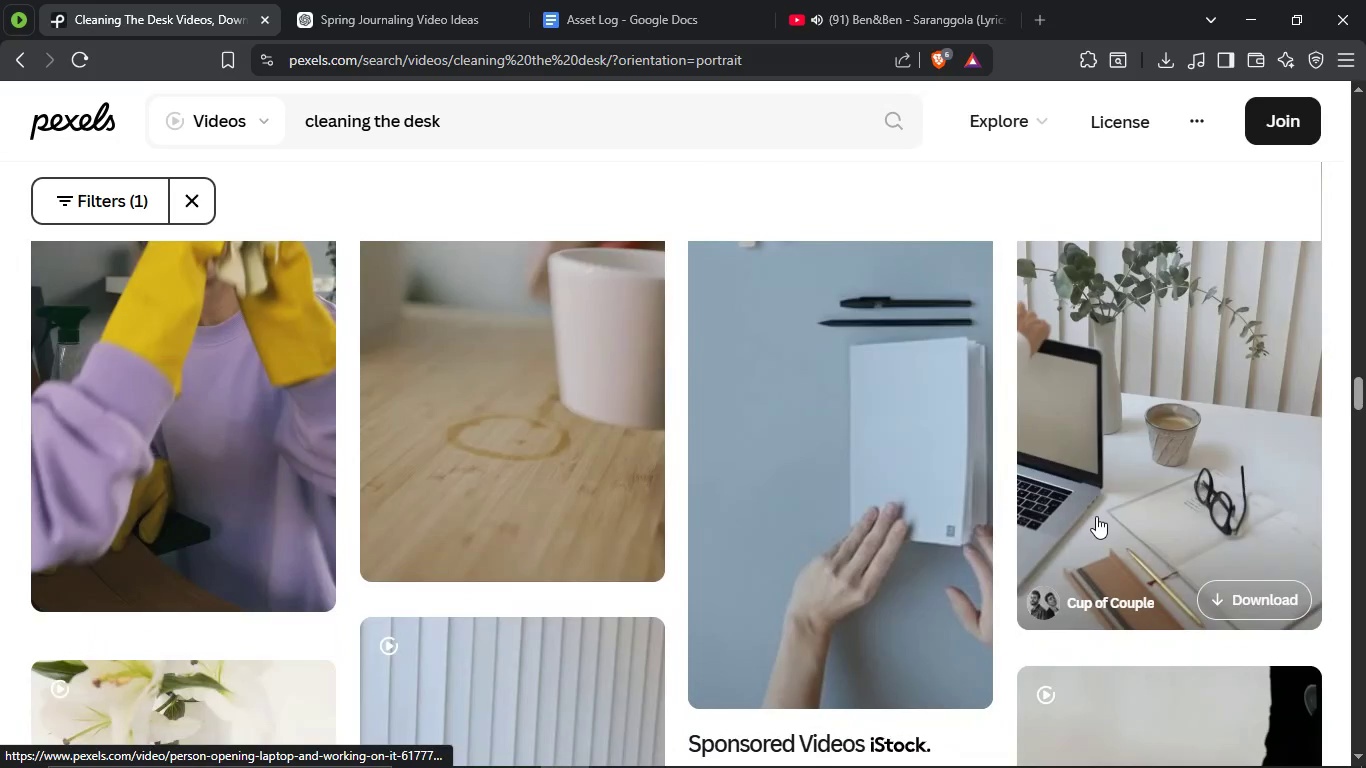 
scroll: coordinate [989, 522], scroll_direction: up, amount: 4.0
 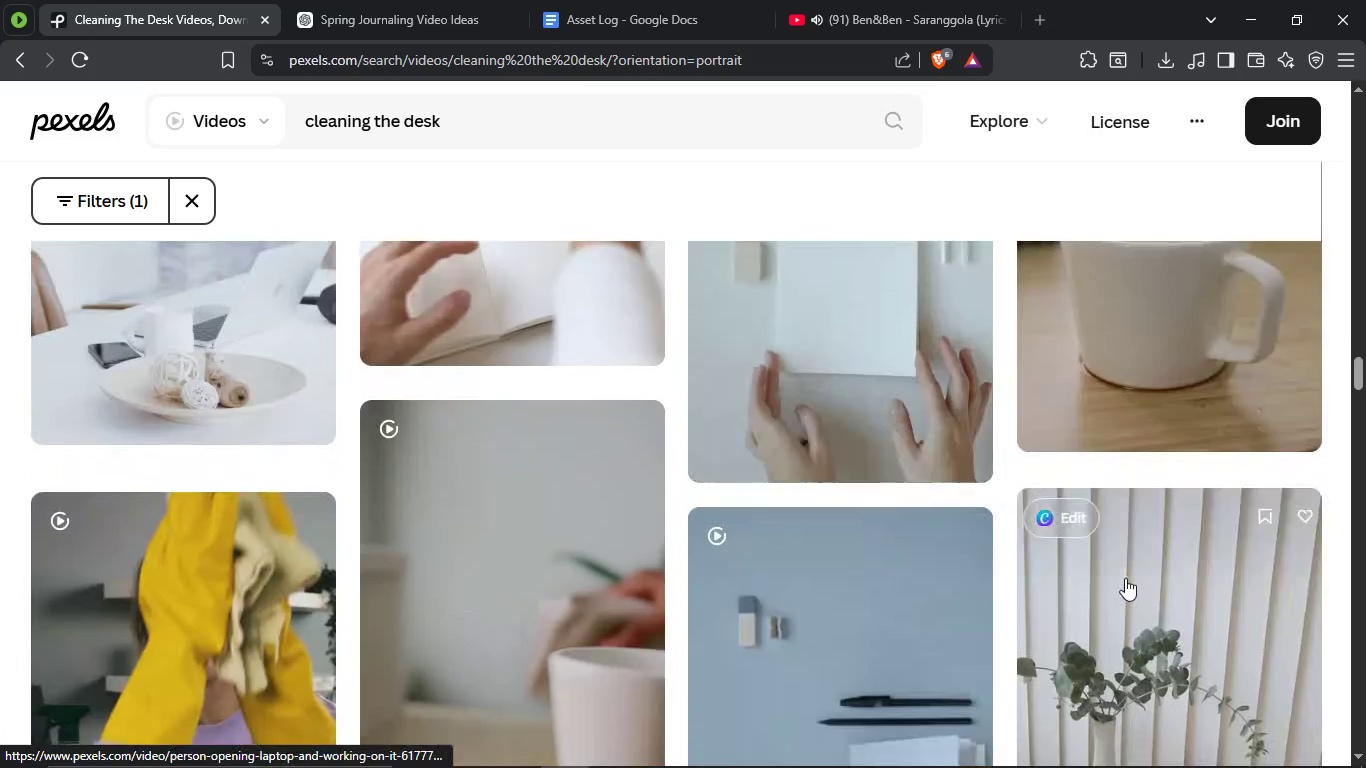 
scroll: coordinate [1169, 538], scroll_direction: down, amount: 3.0
 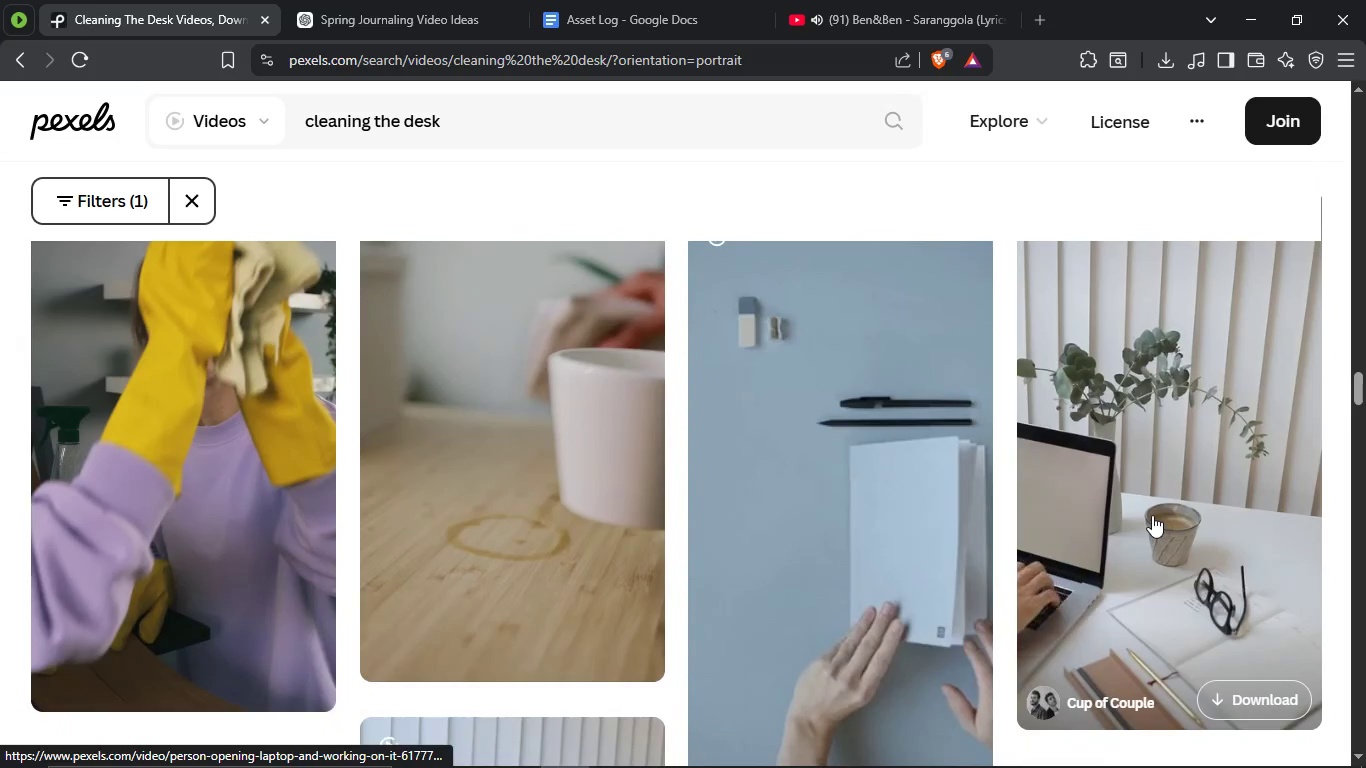 
left_click([1152, 515])
 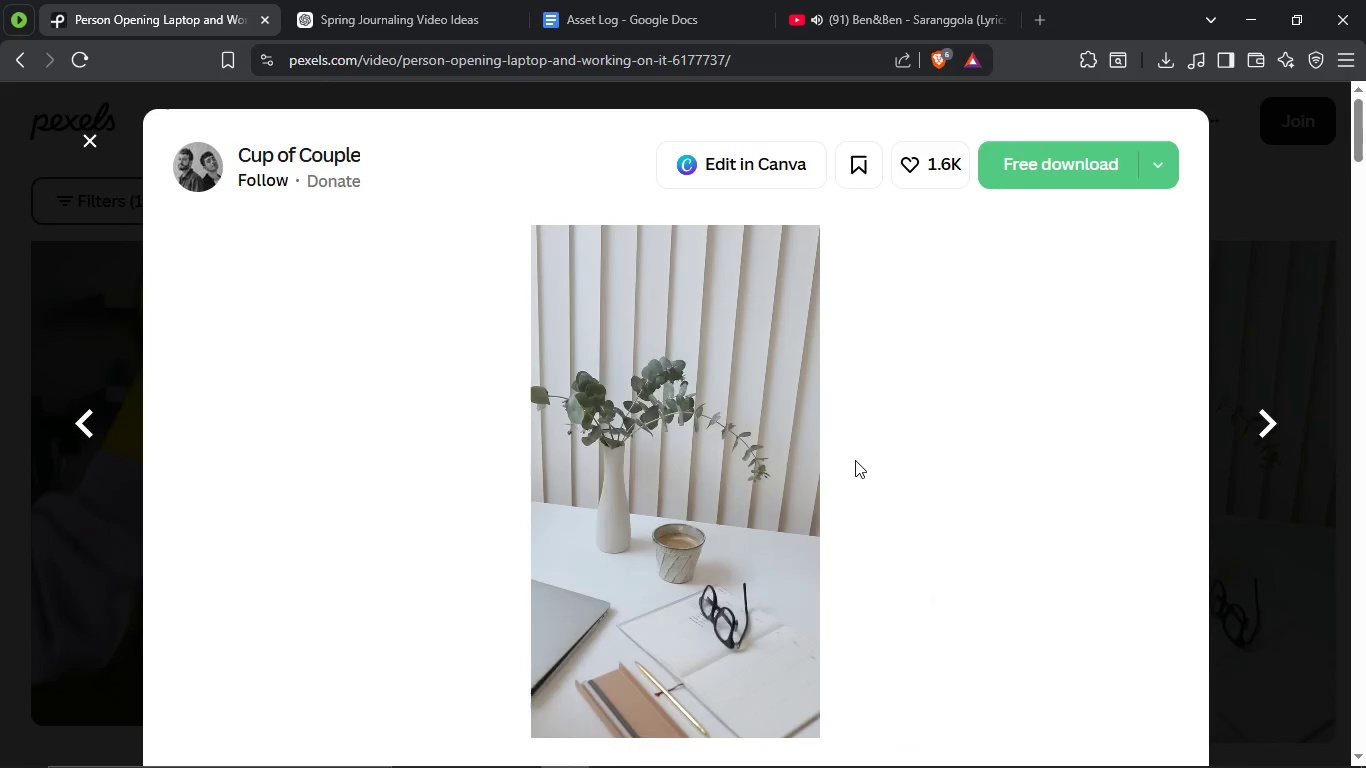 
scroll: coordinate [747, 533], scroll_direction: down, amount: 46.0
 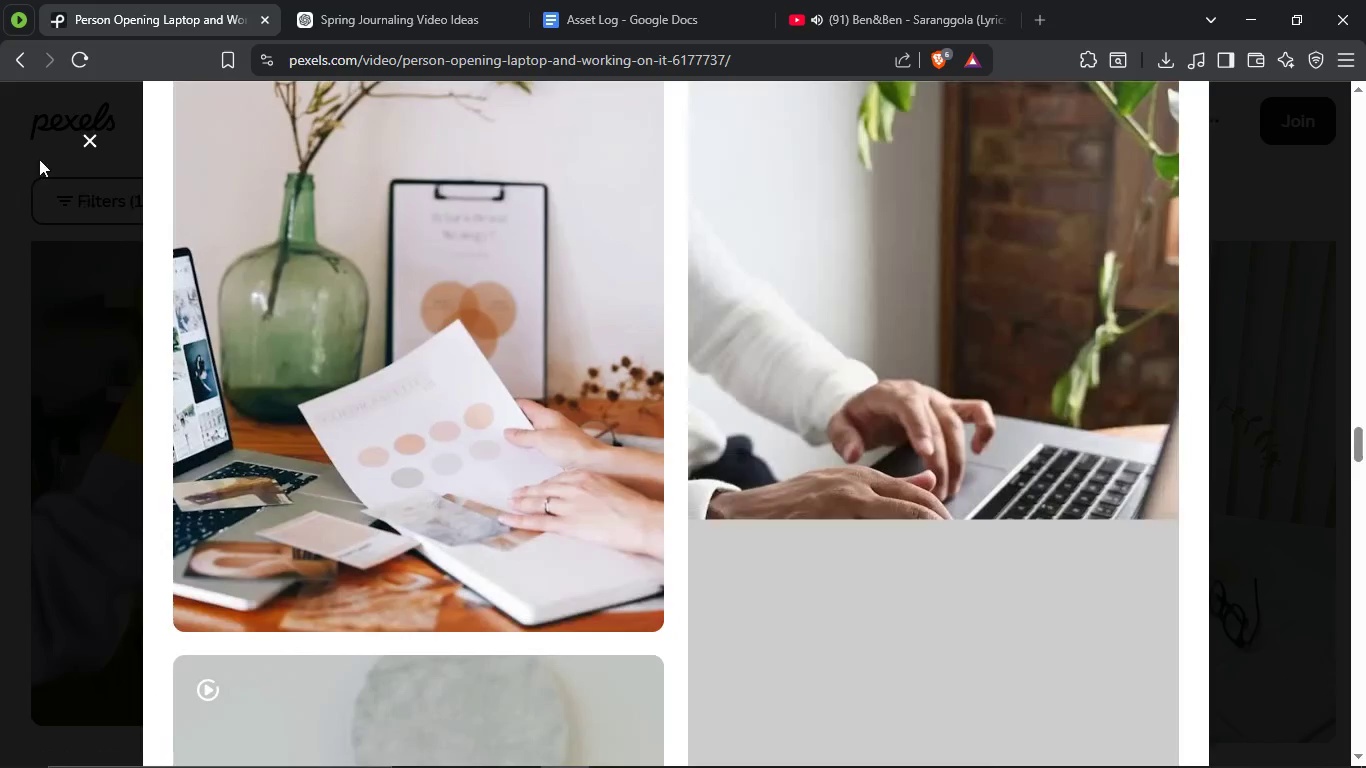 
double_click([91, 139])
 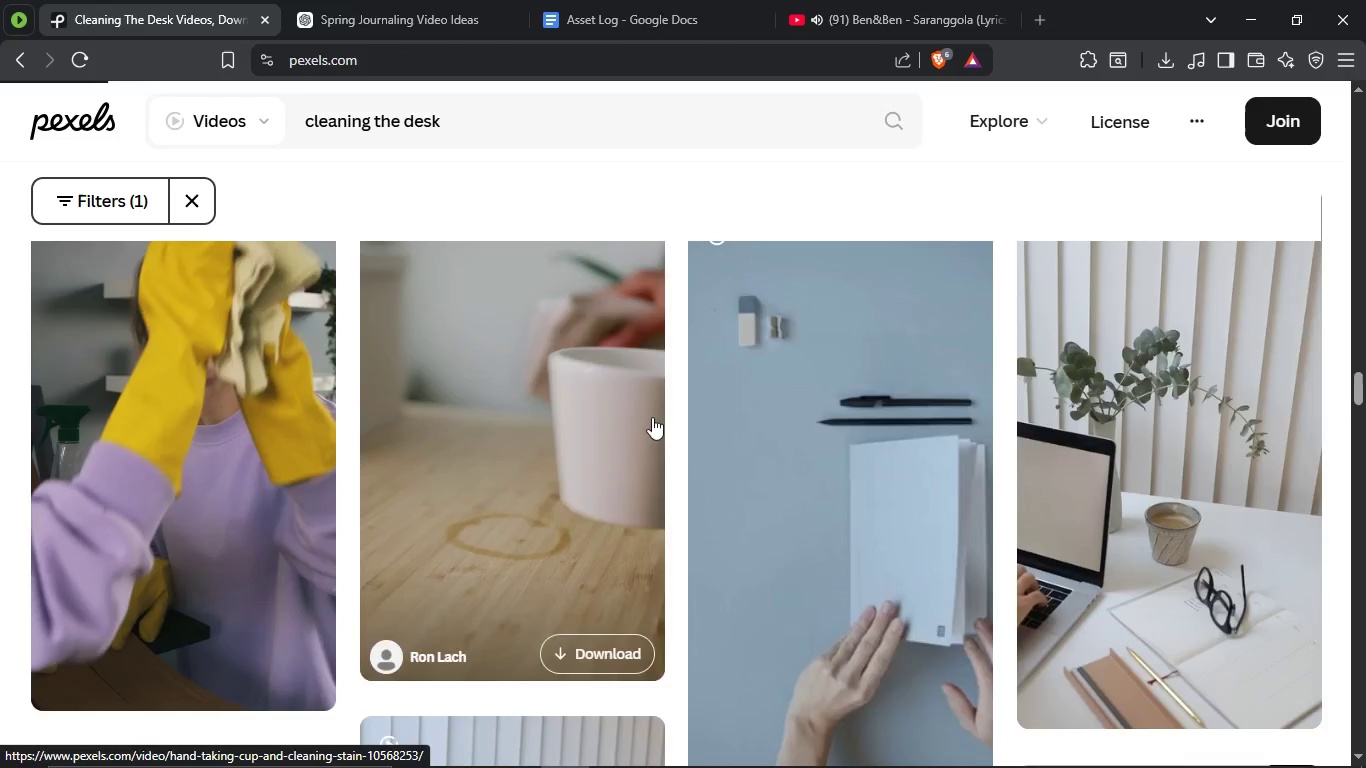 
scroll: coordinate [694, 452], scroll_direction: down, amount: 11.0
 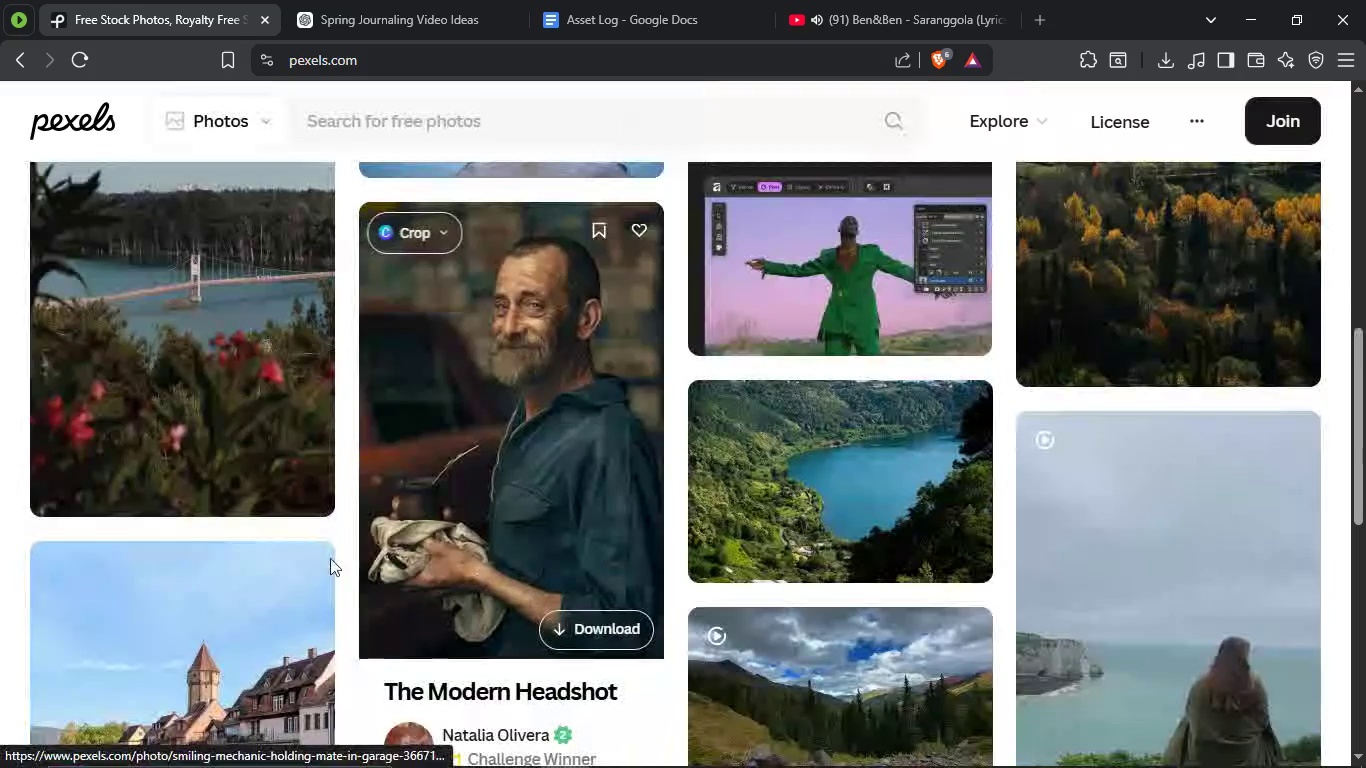 
scroll: coordinate [570, 481], scroll_direction: up, amount: 17.0
 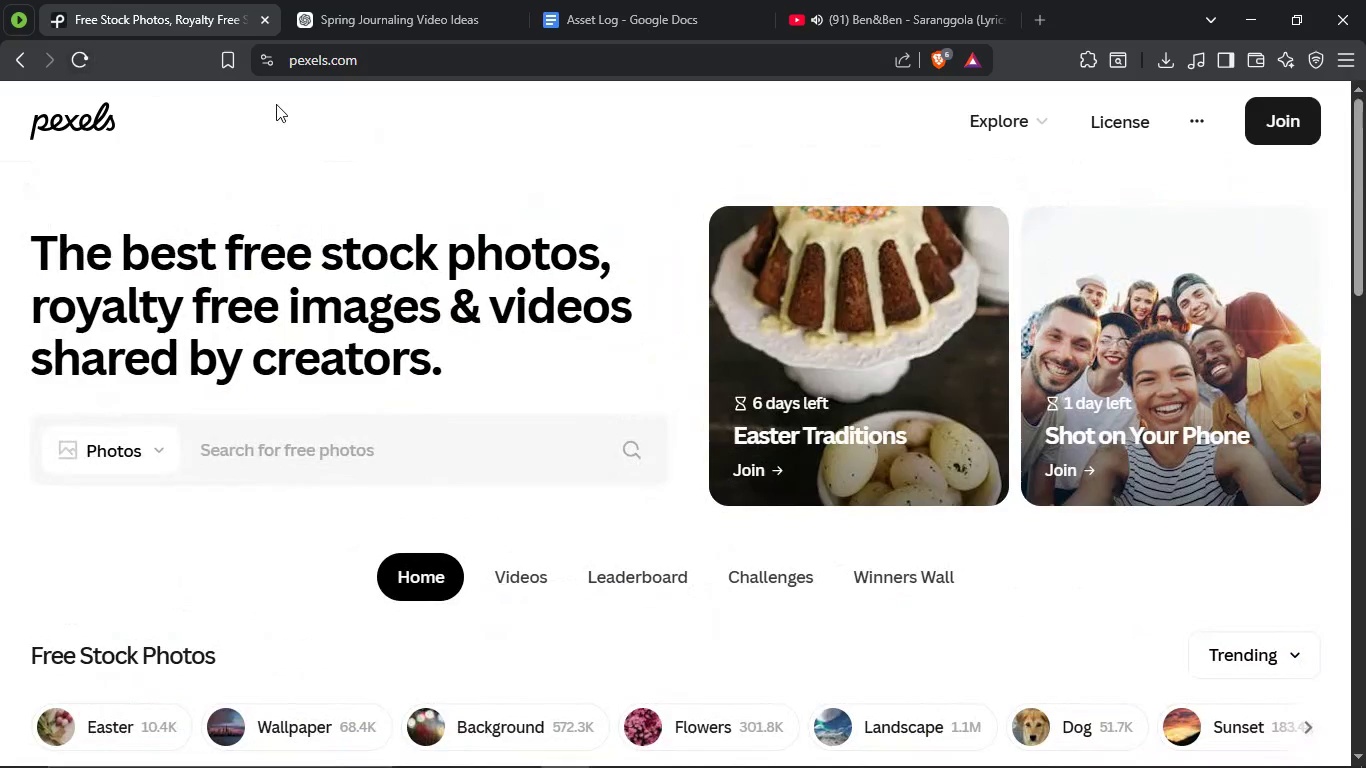 
scroll: coordinate [368, 344], scroll_direction: down, amount: 5.0
 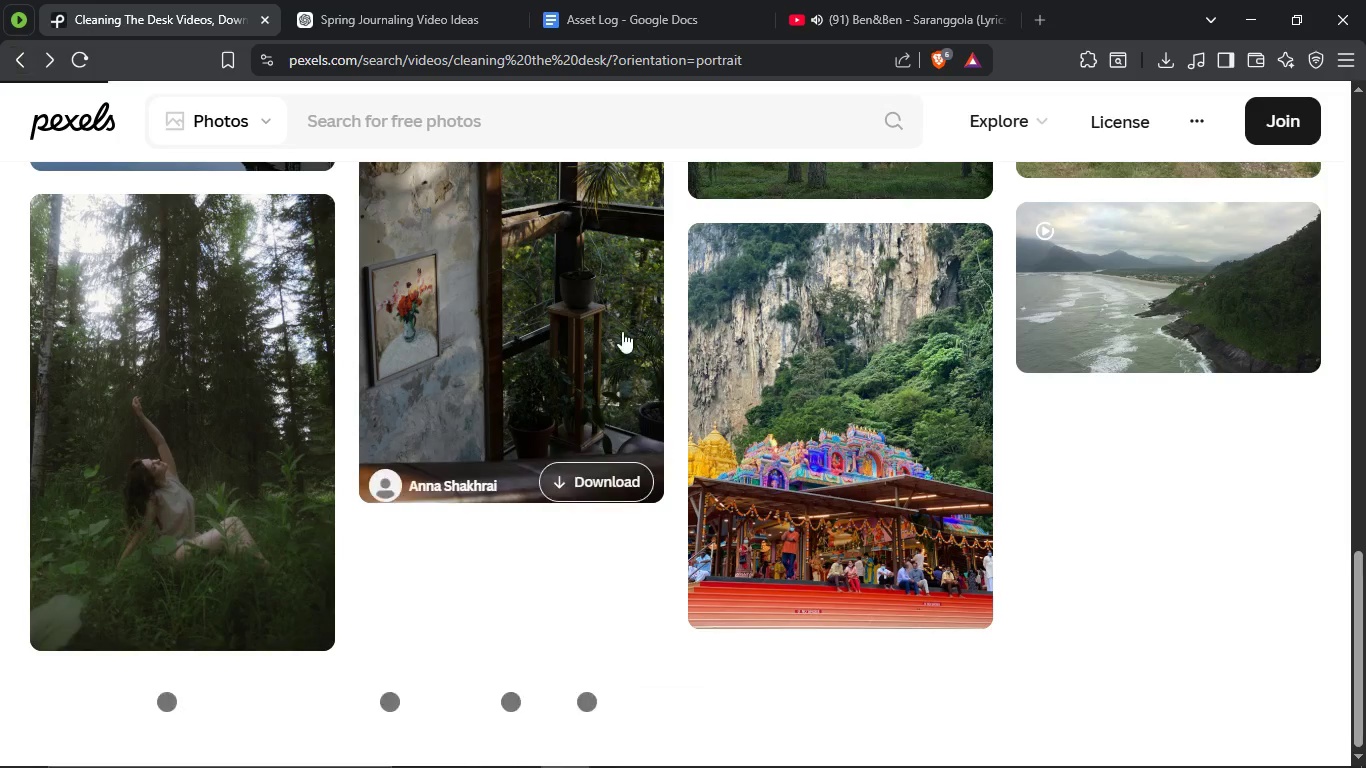 
scroll: coordinate [623, 332], scroll_direction: up, amount: 23.0
 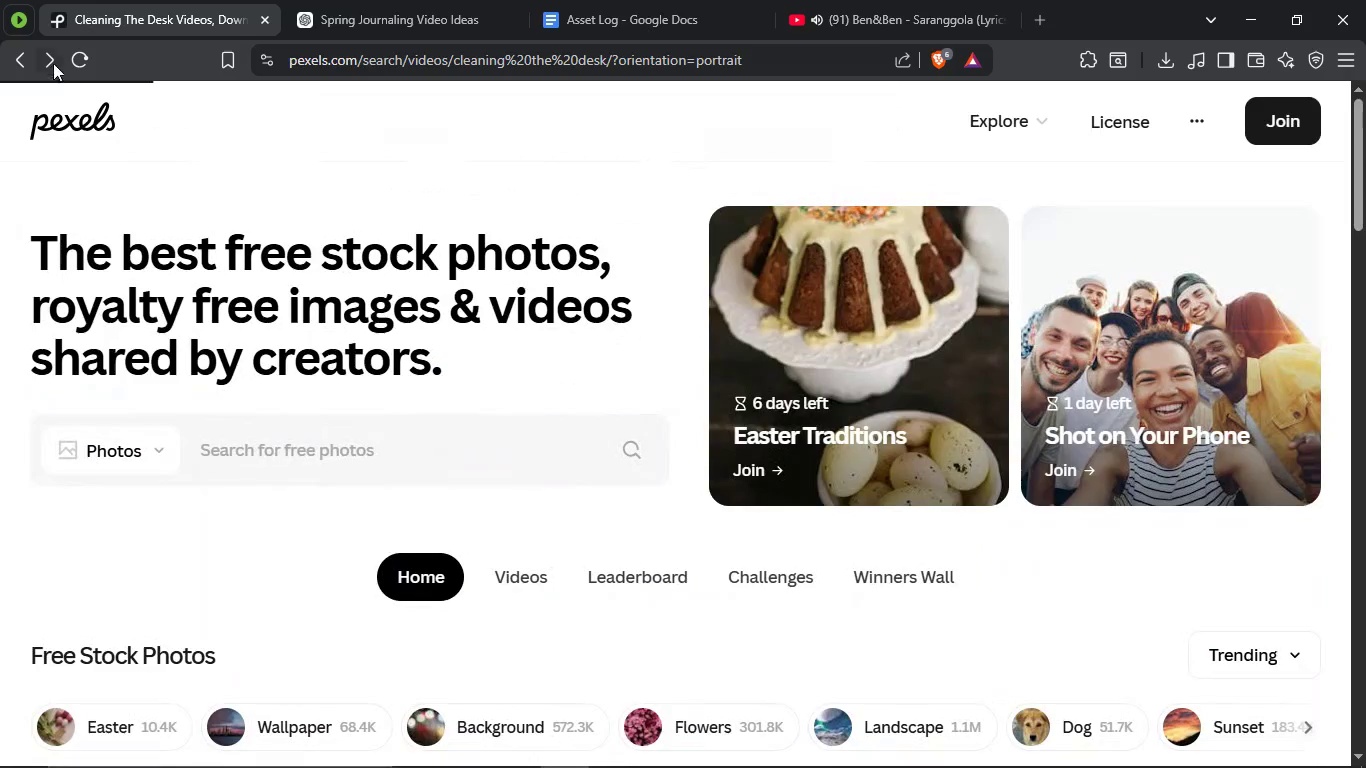 
left_click([52, 62])
 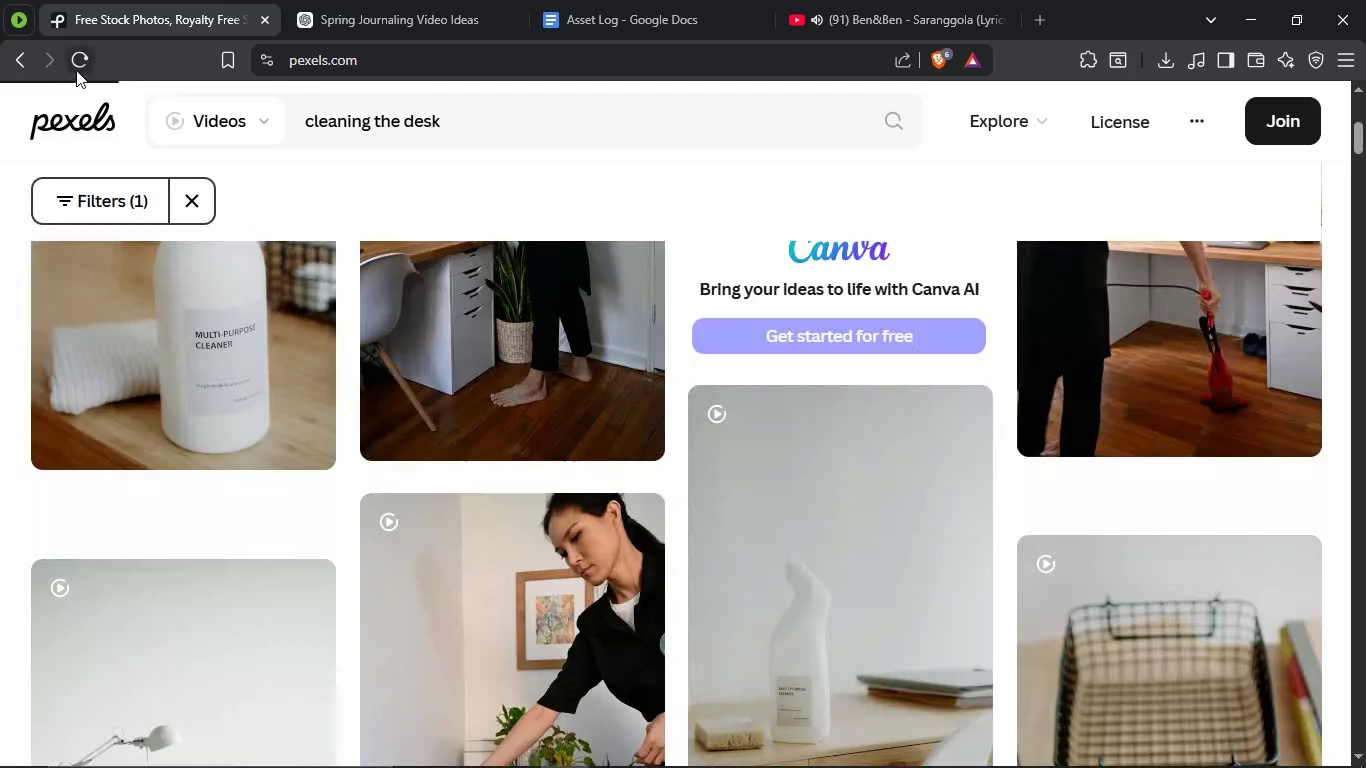 
left_click([76, 68])
 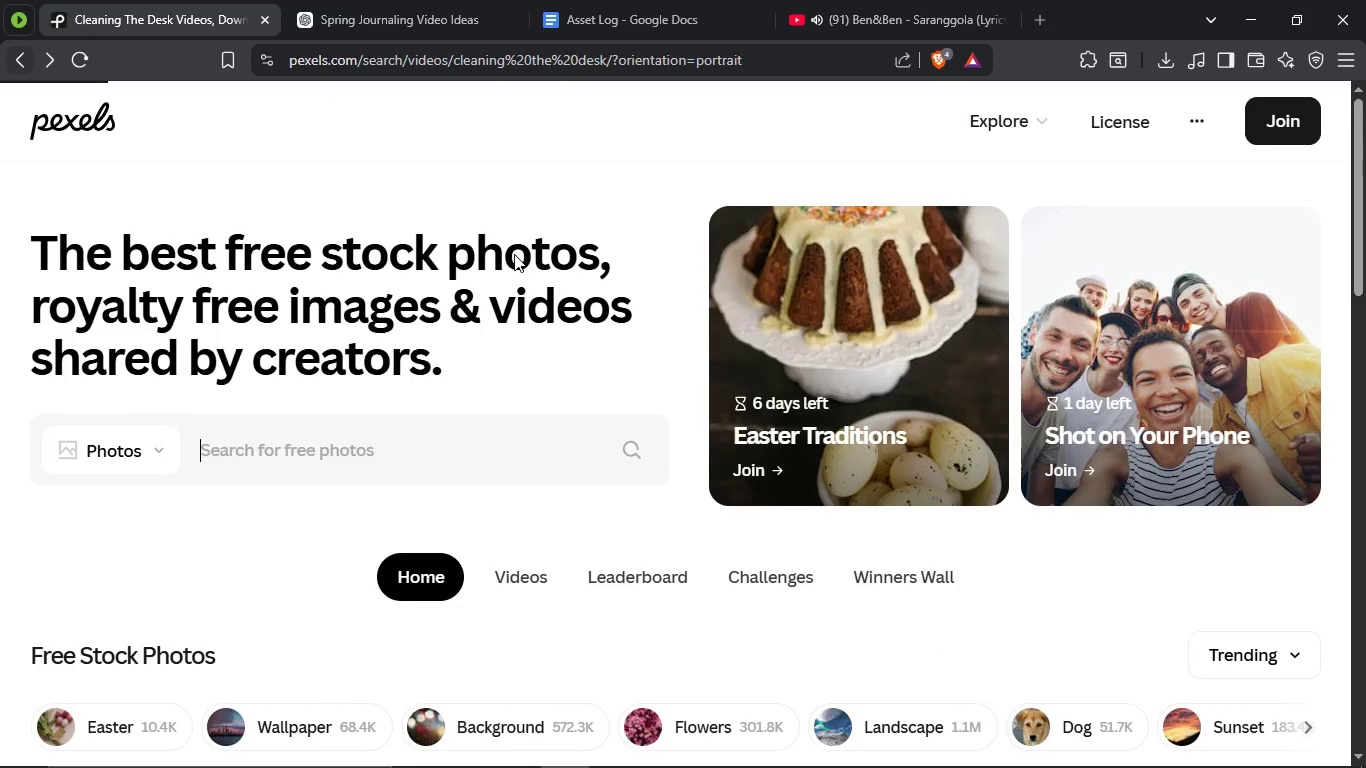 
scroll: coordinate [312, 409], scroll_direction: down, amount: 8.0
 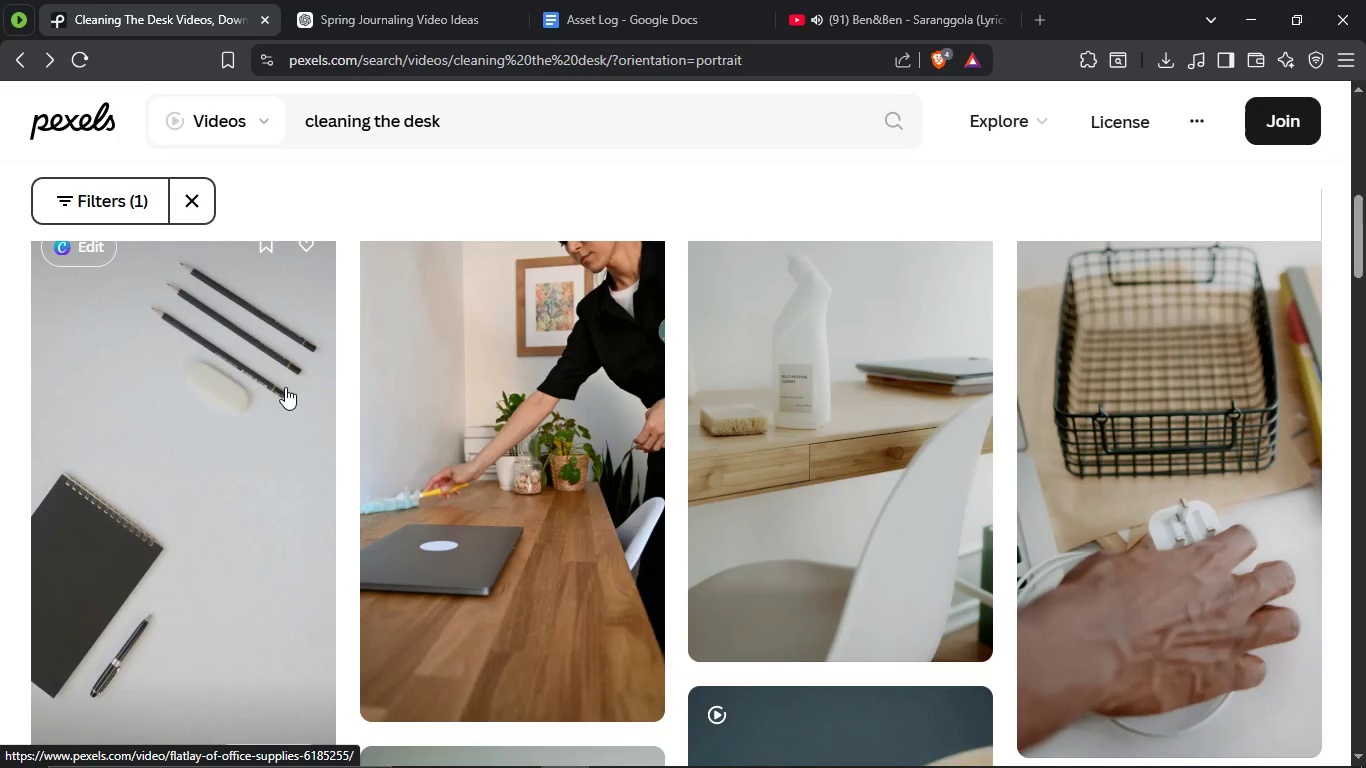 
left_click([285, 387])
 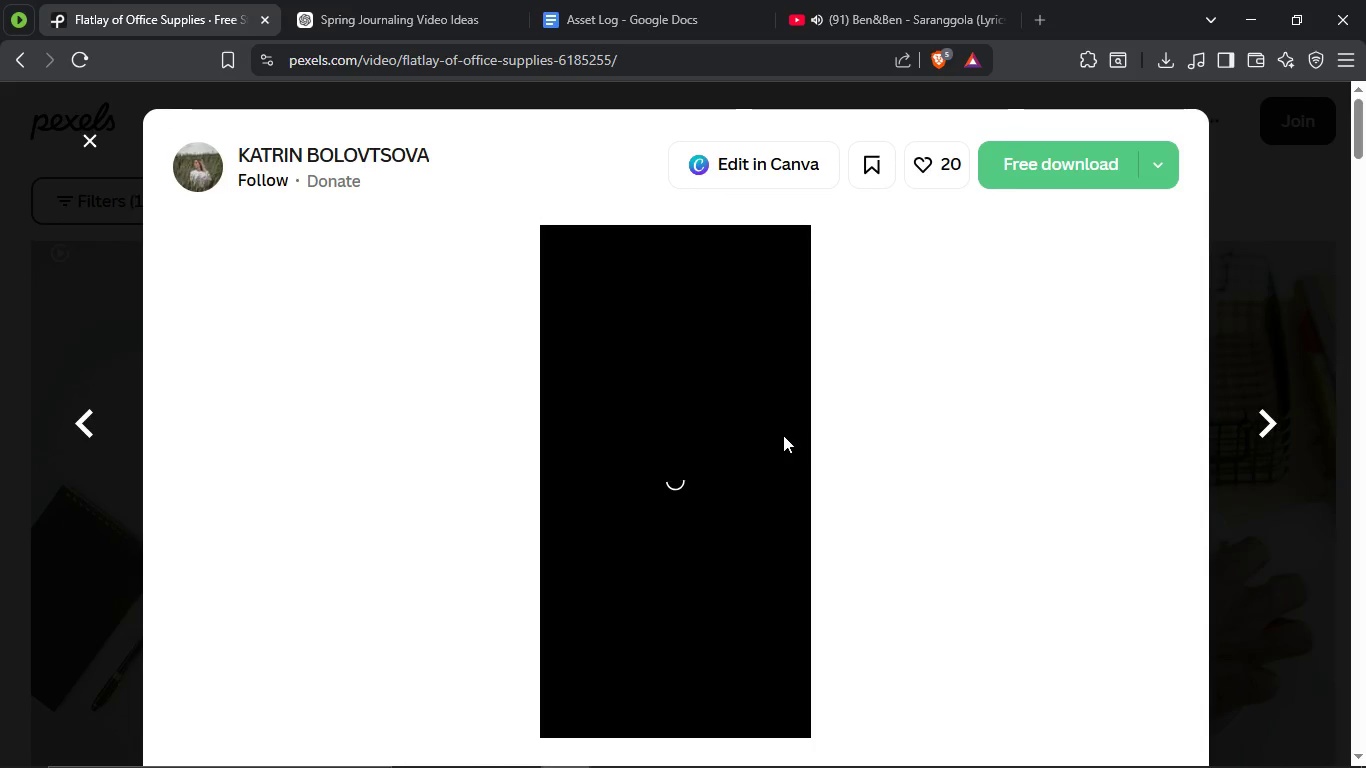 
scroll: coordinate [783, 436], scroll_direction: down, amount: 21.0
 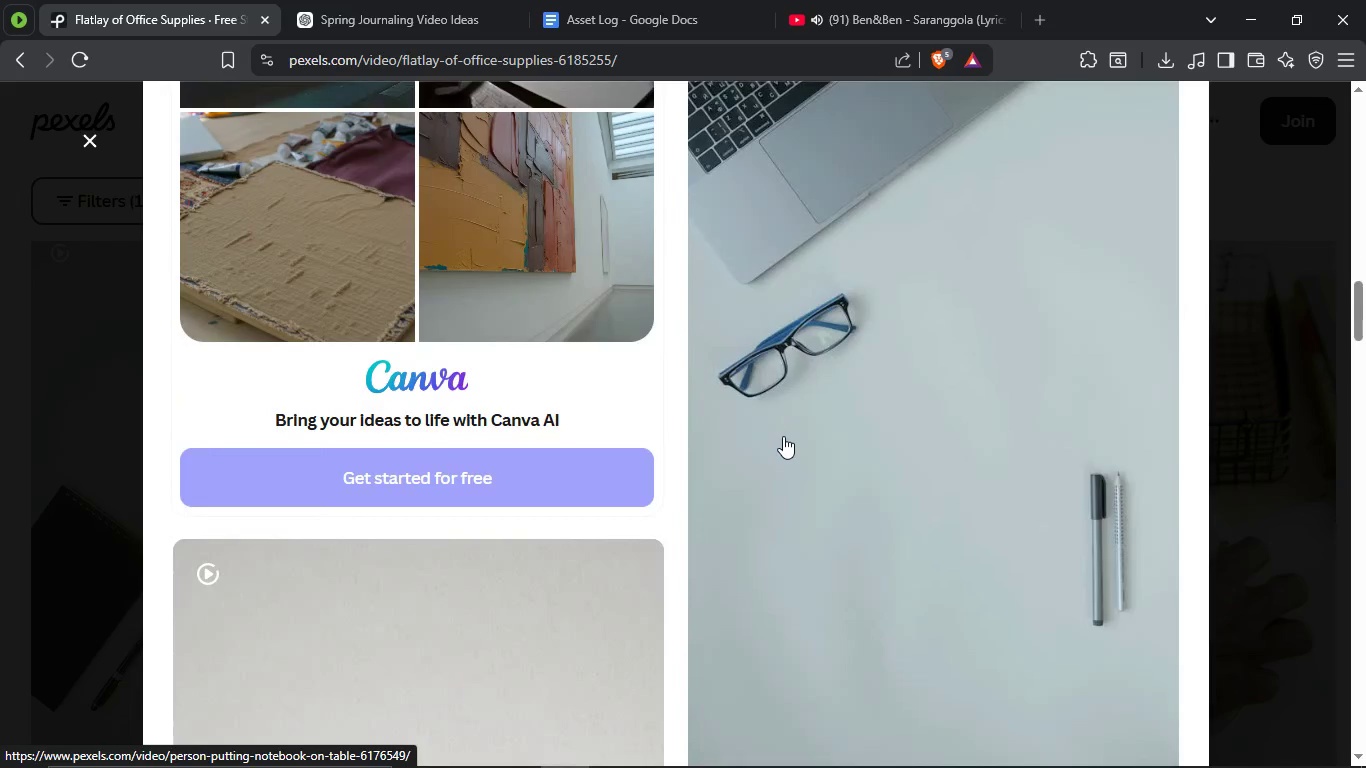 
scroll: coordinate [783, 436], scroll_direction: up, amount: 21.0
 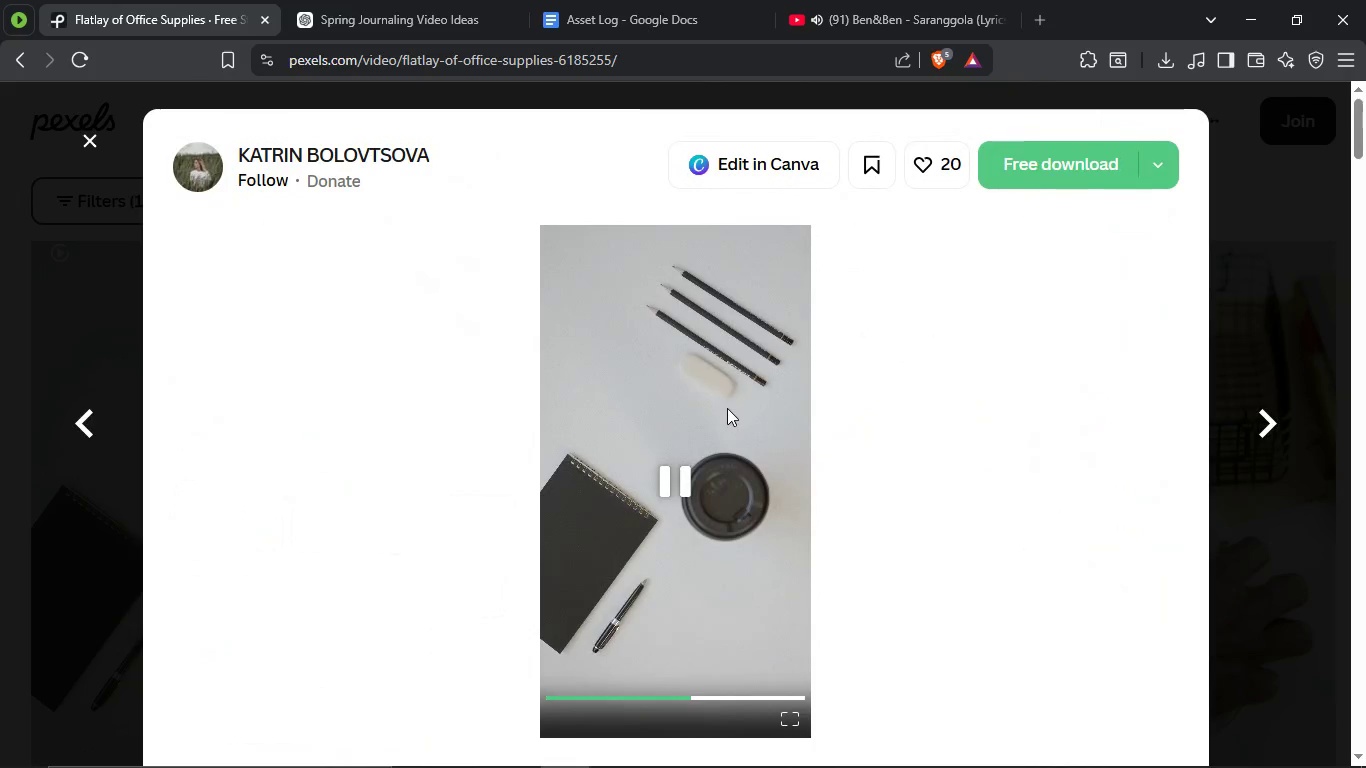 
scroll: coordinate [734, 432], scroll_direction: down, amount: 27.0
 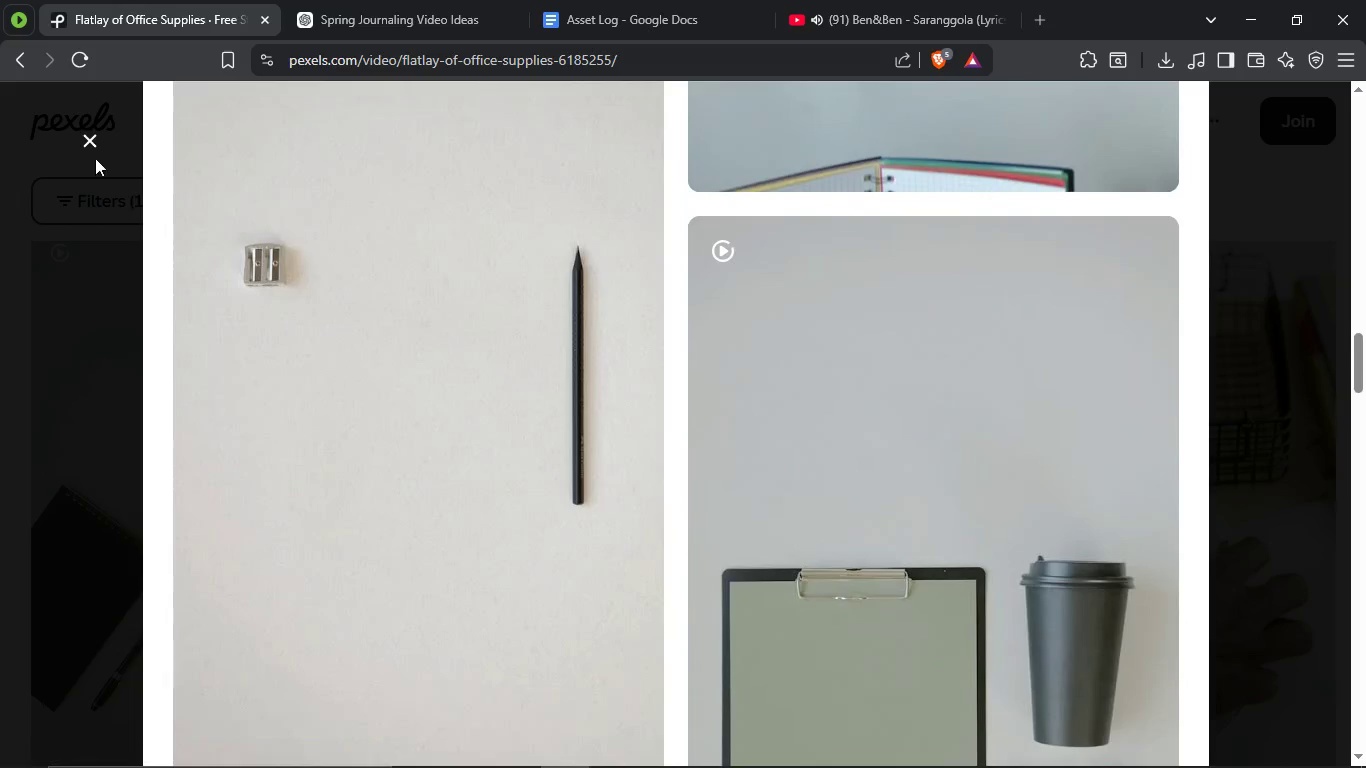 
left_click([90, 138])
 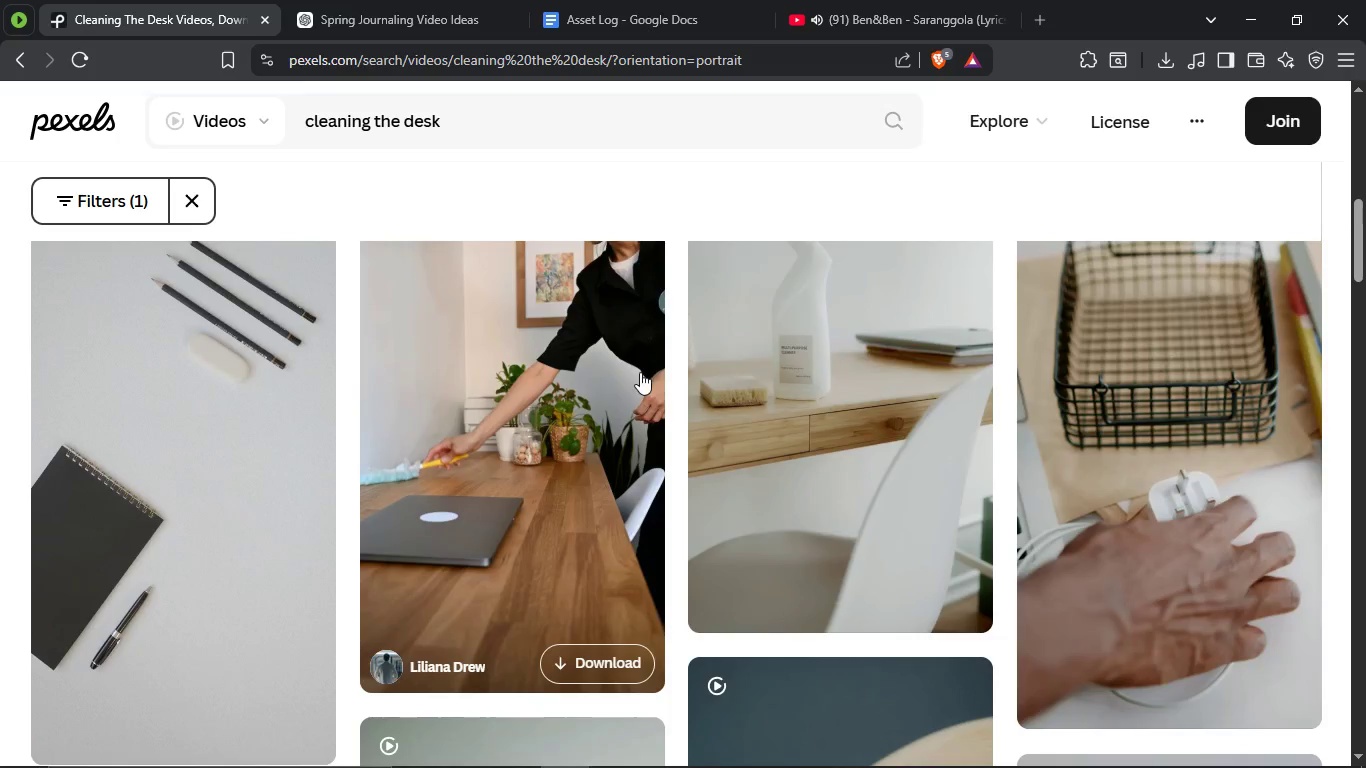 
scroll: coordinate [644, 416], scroll_direction: down, amount: 15.0
 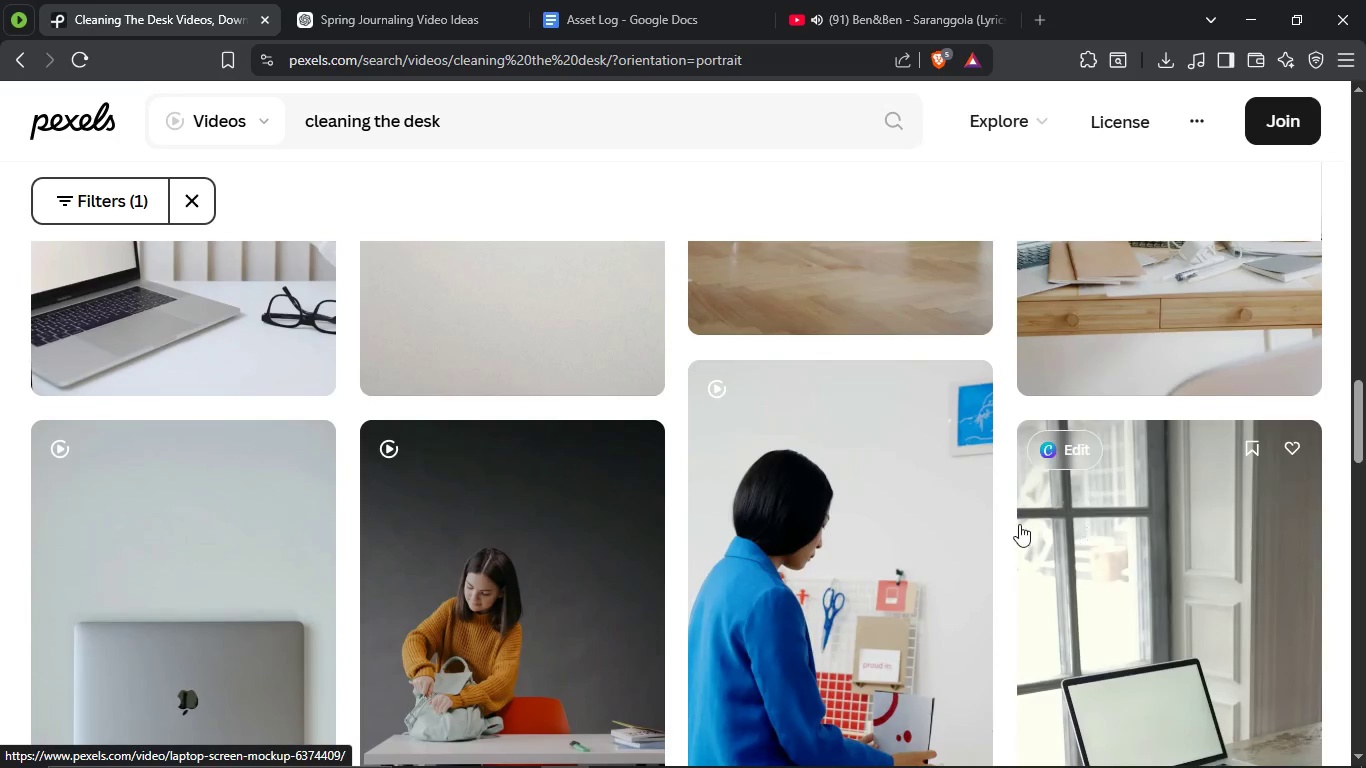 
scroll: coordinate [811, 502], scroll_direction: up, amount: 1.0
 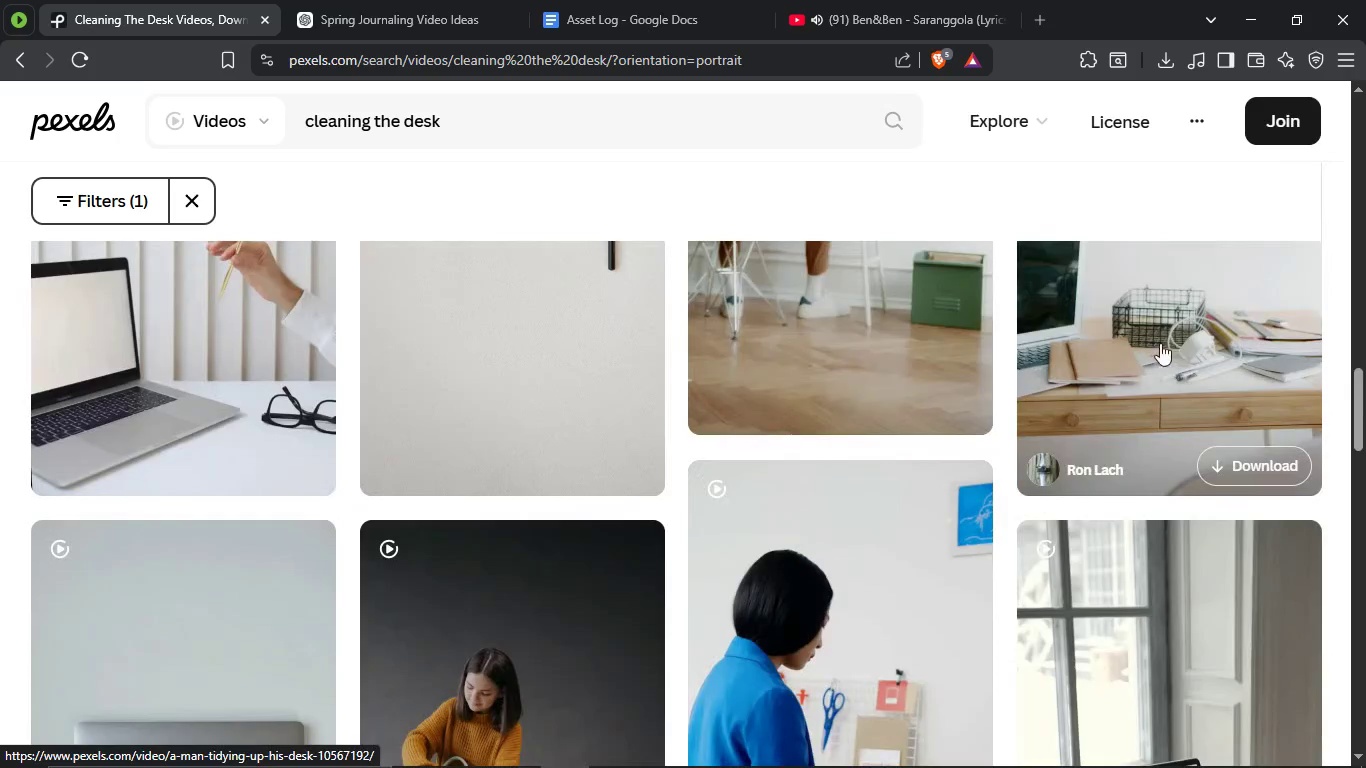 
left_click([1160, 340])
 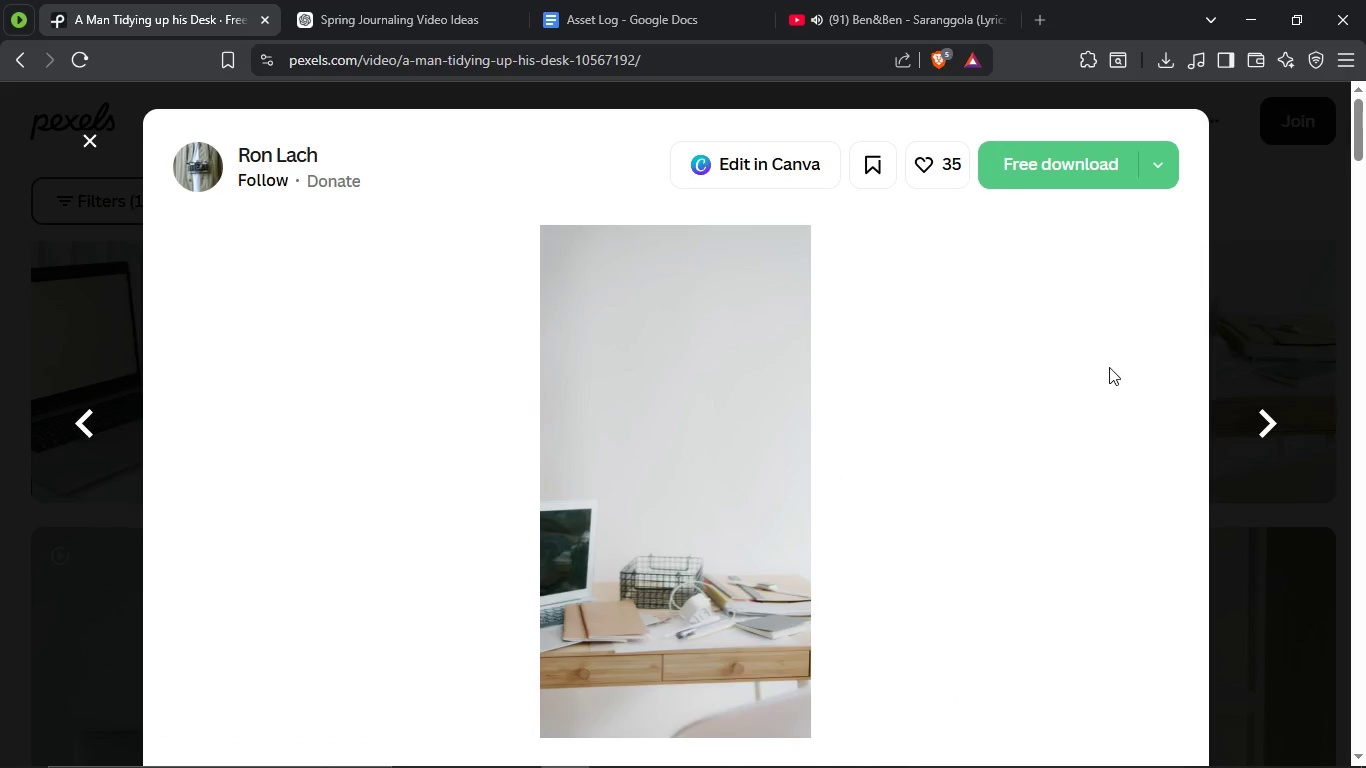 
scroll: coordinate [771, 398], scroll_direction: down, amount: 8.0
 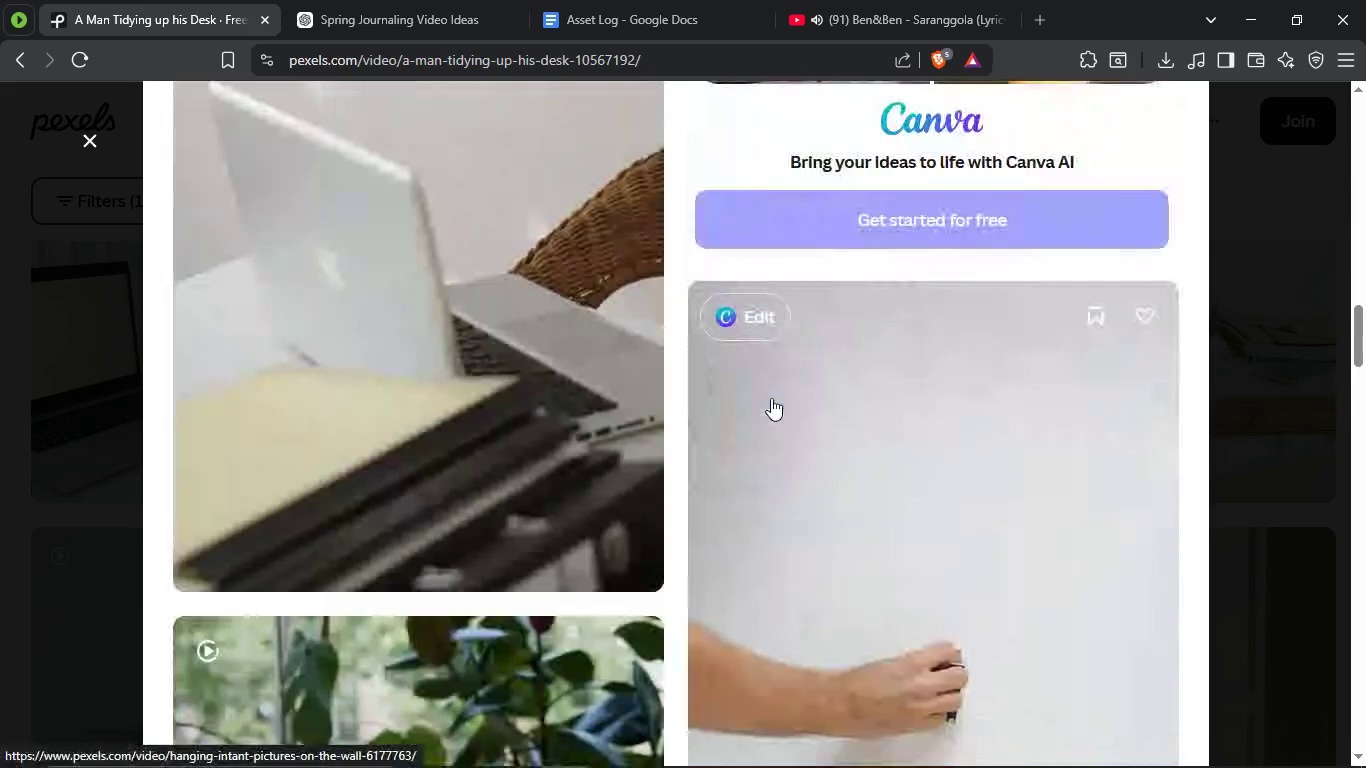 
scroll: coordinate [771, 398], scroll_direction: none, amount: 0.0
 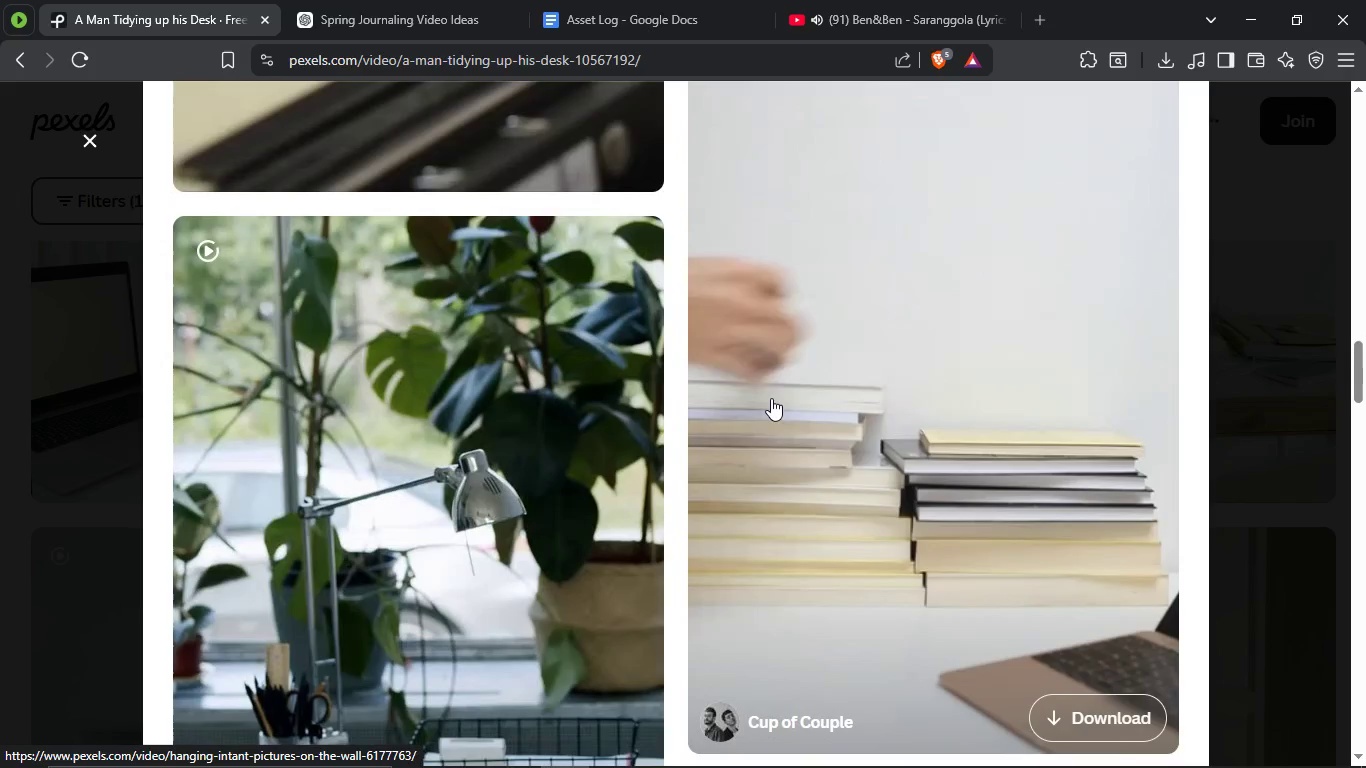 
scroll: coordinate [652, 412], scroll_direction: down, amount: 18.0
 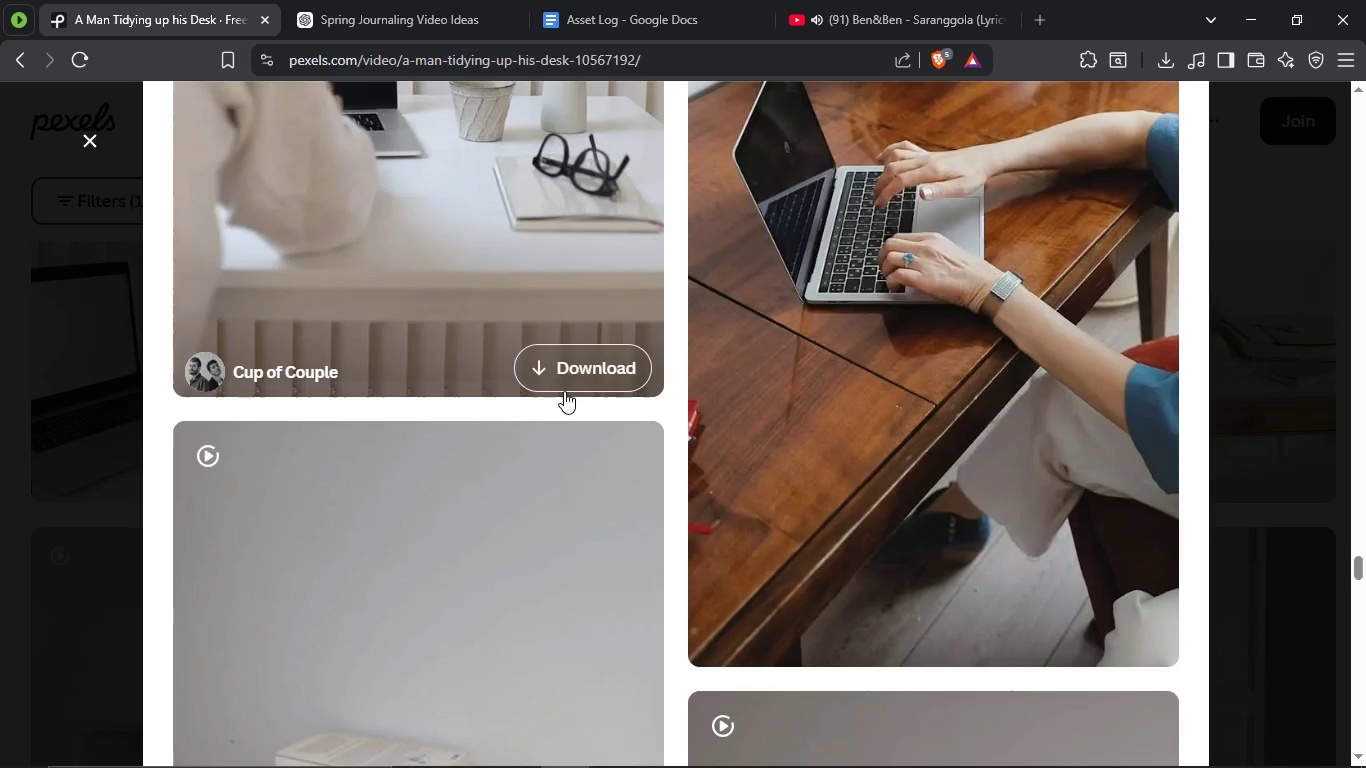 
scroll: coordinate [694, 343], scroll_direction: down, amount: 37.0
 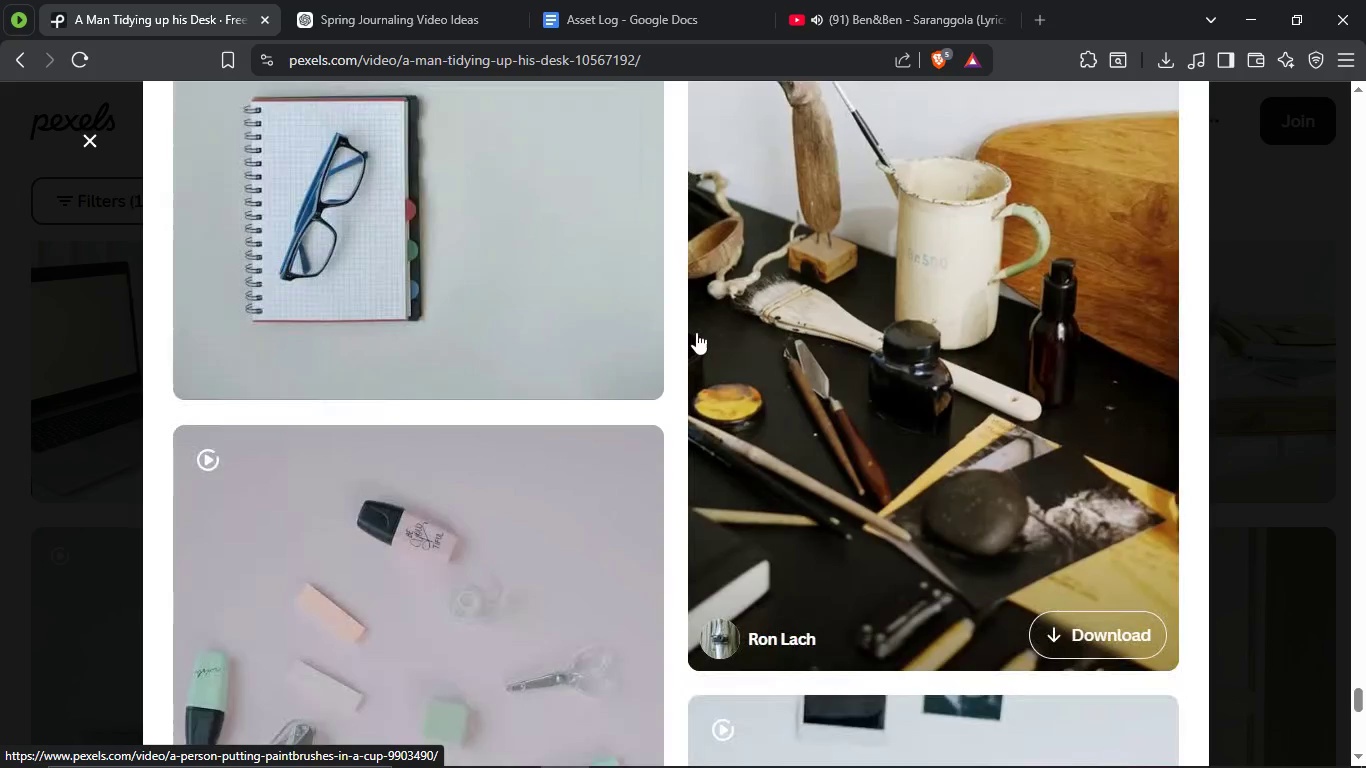 
scroll: coordinate [706, 376], scroll_direction: down, amount: 24.0
 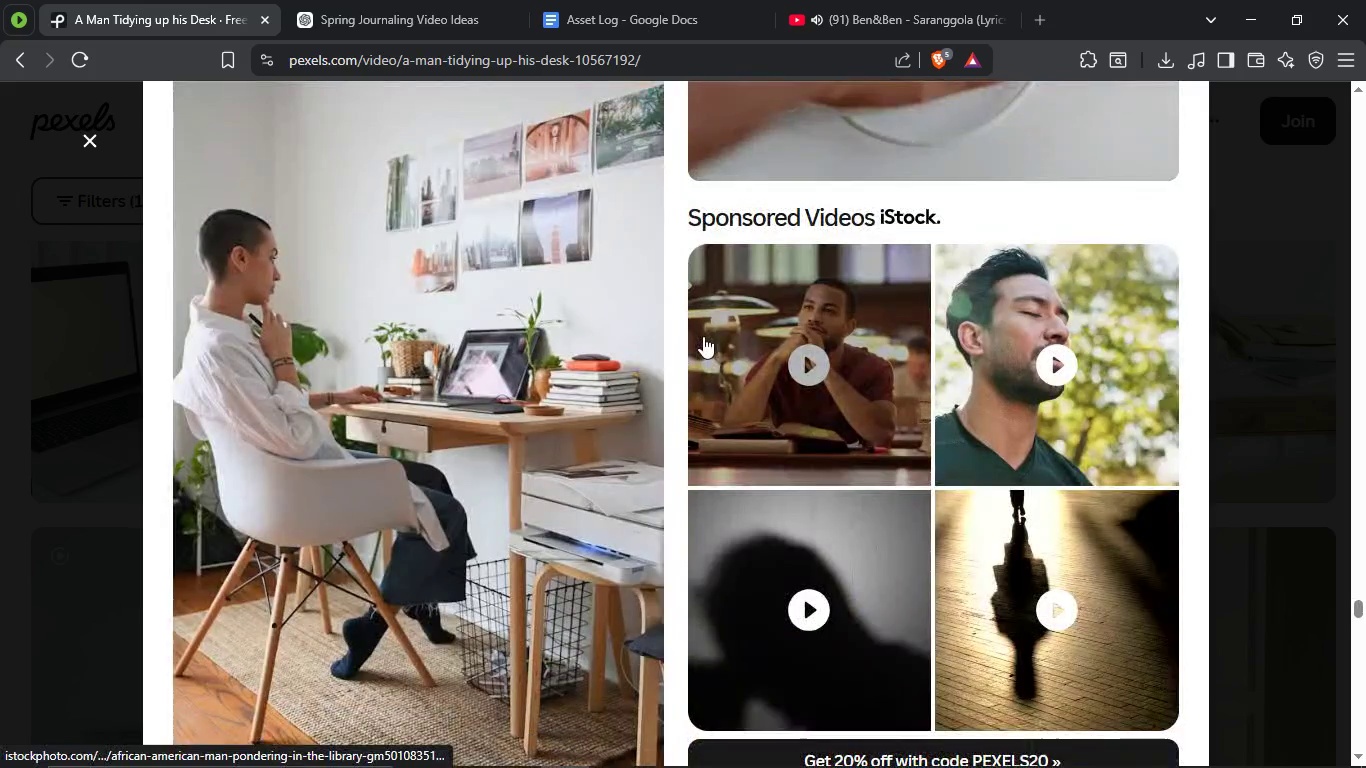 
scroll: coordinate [885, 767], scroll_direction: down, amount: 8.0